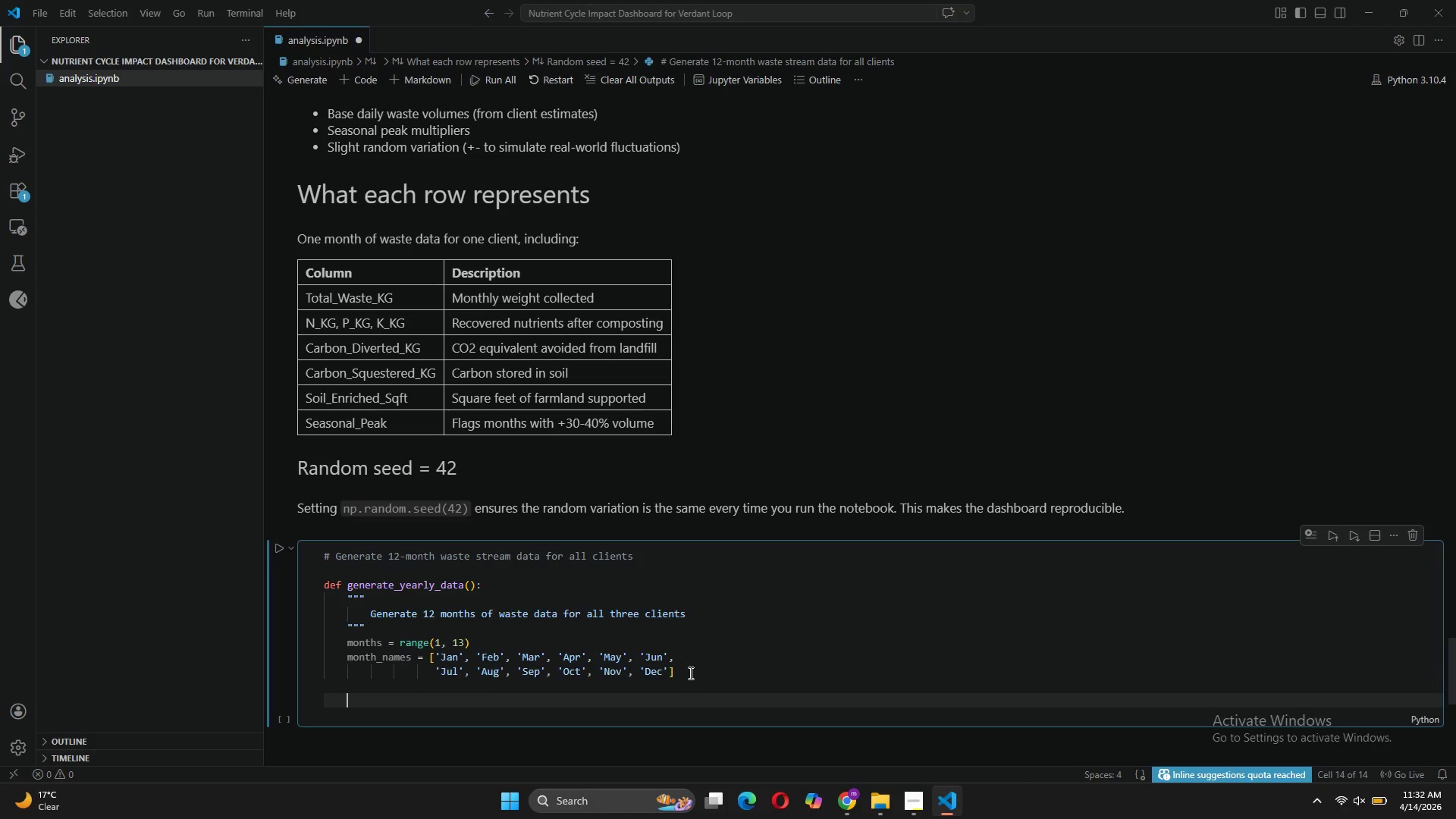 
wait(5.19)
 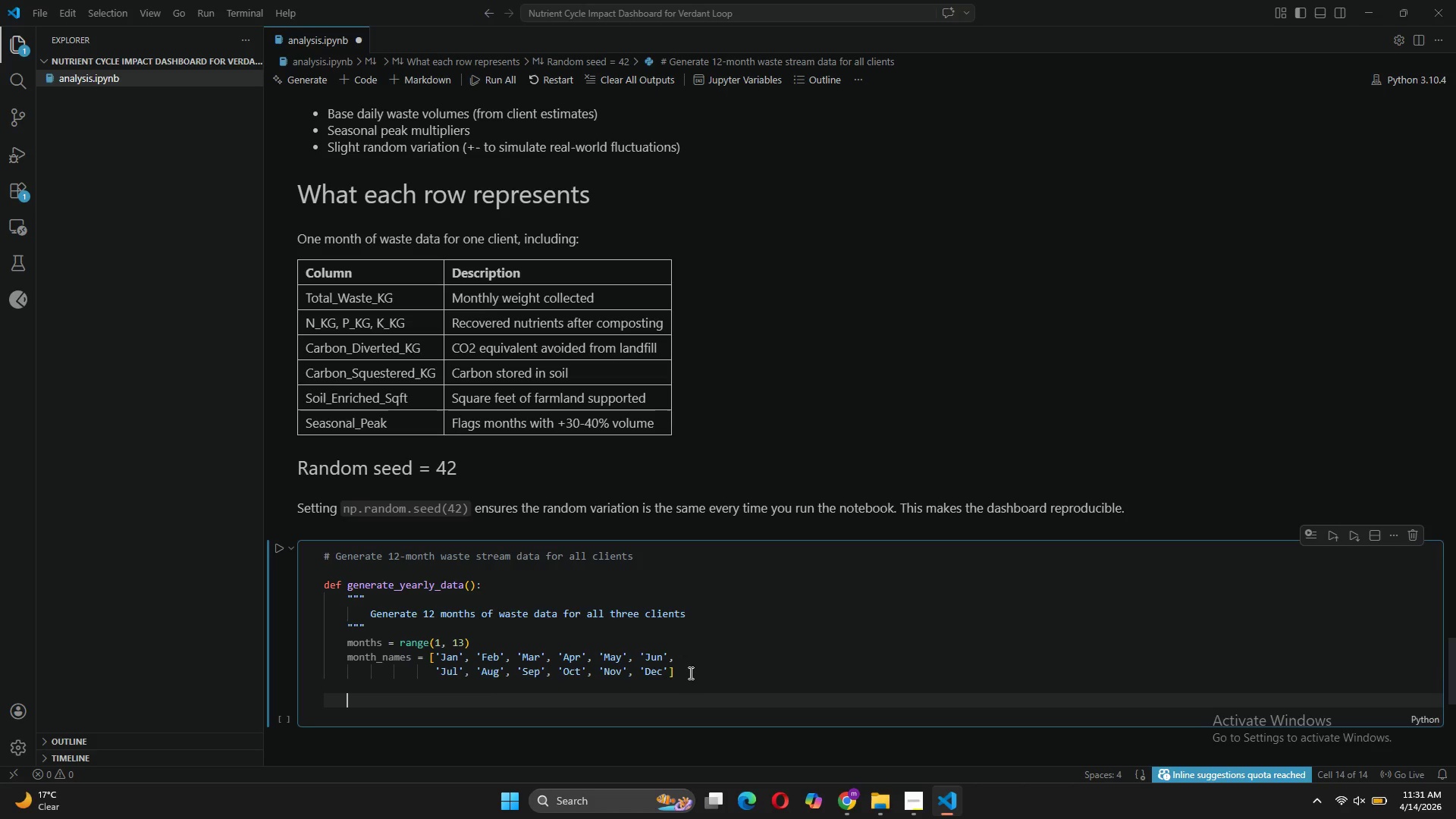 
type(all_records = [)
 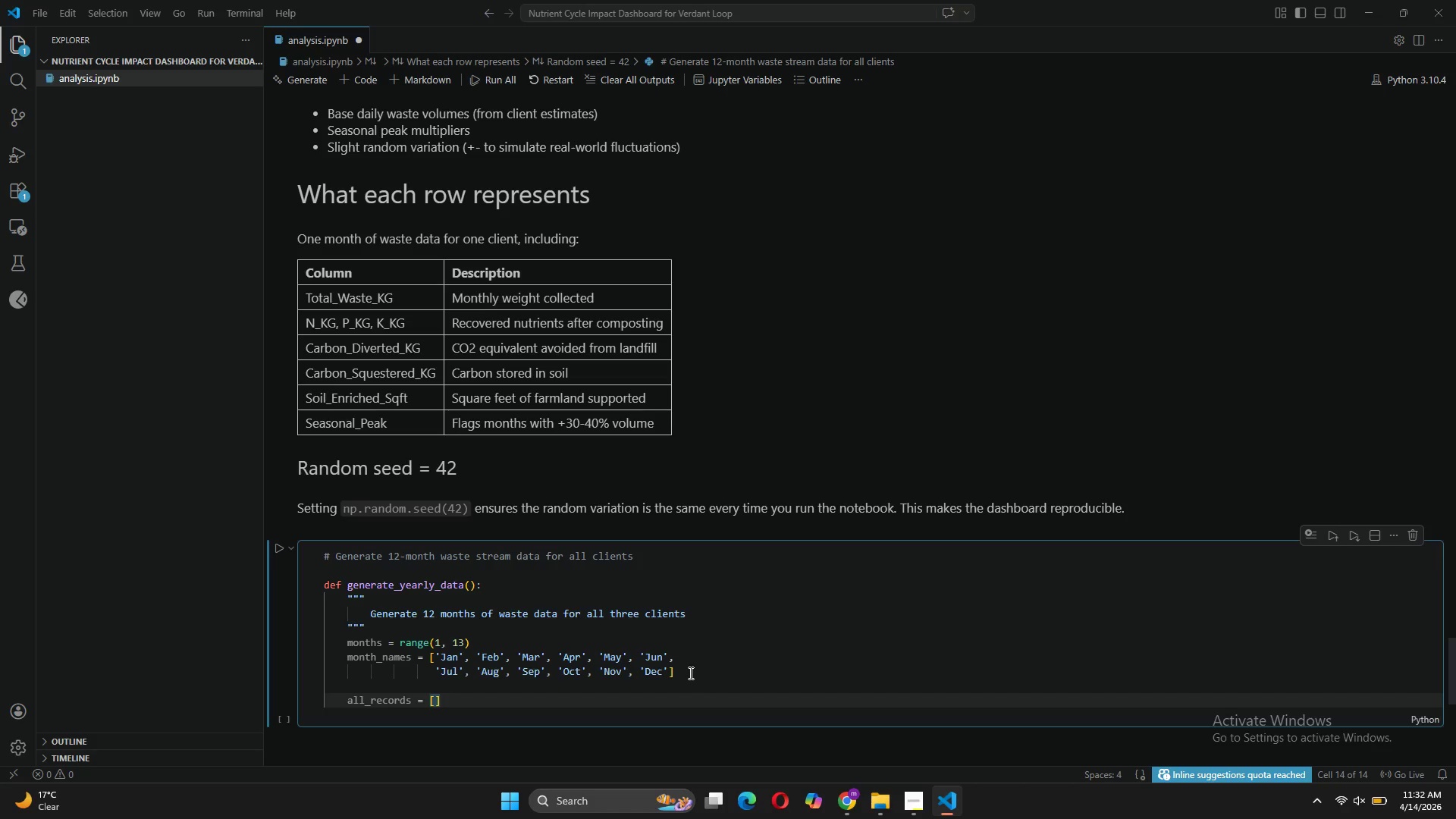 
key(ArrowRight)
 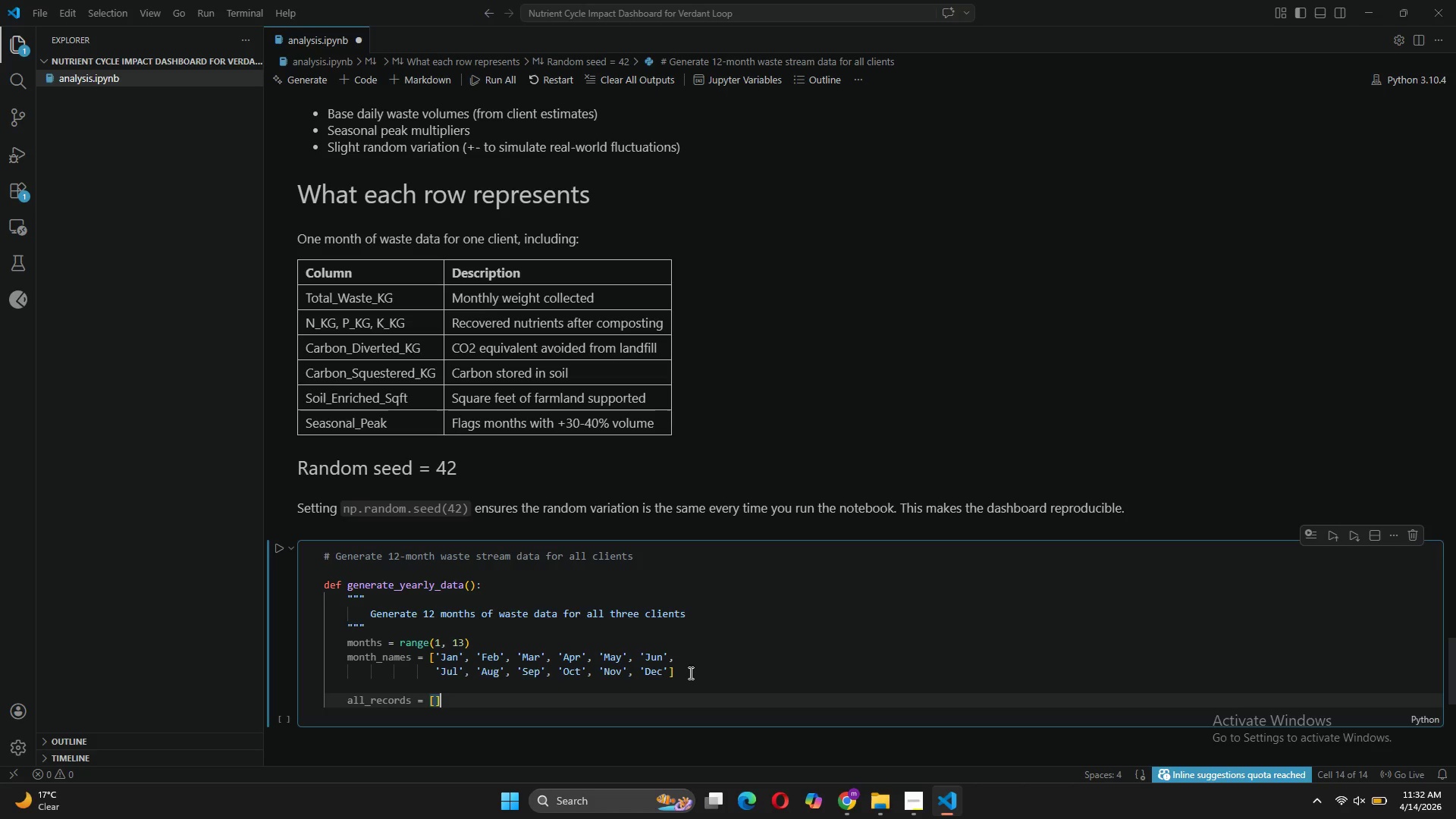 
key(Enter)
 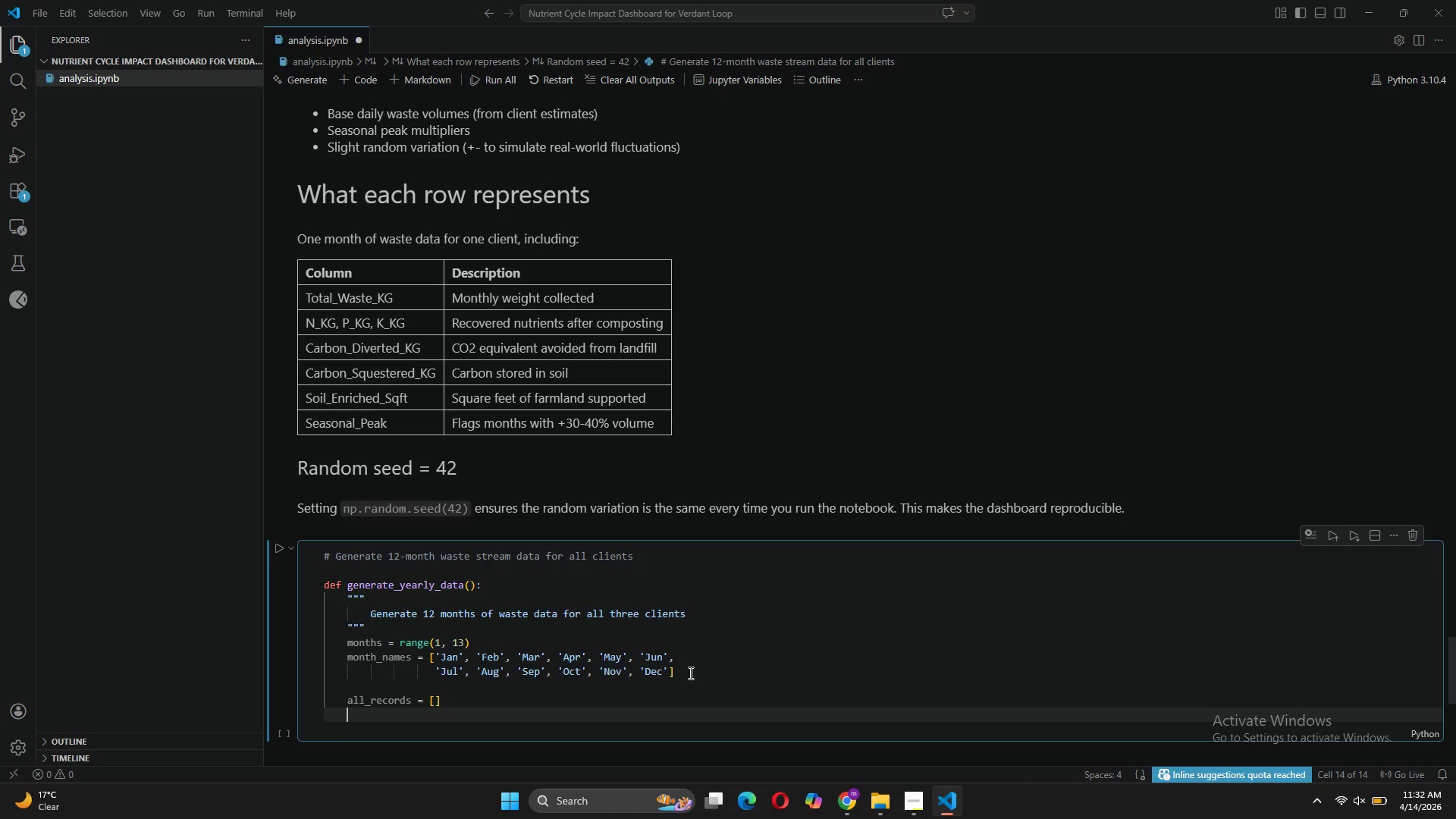 
key(Enter)
 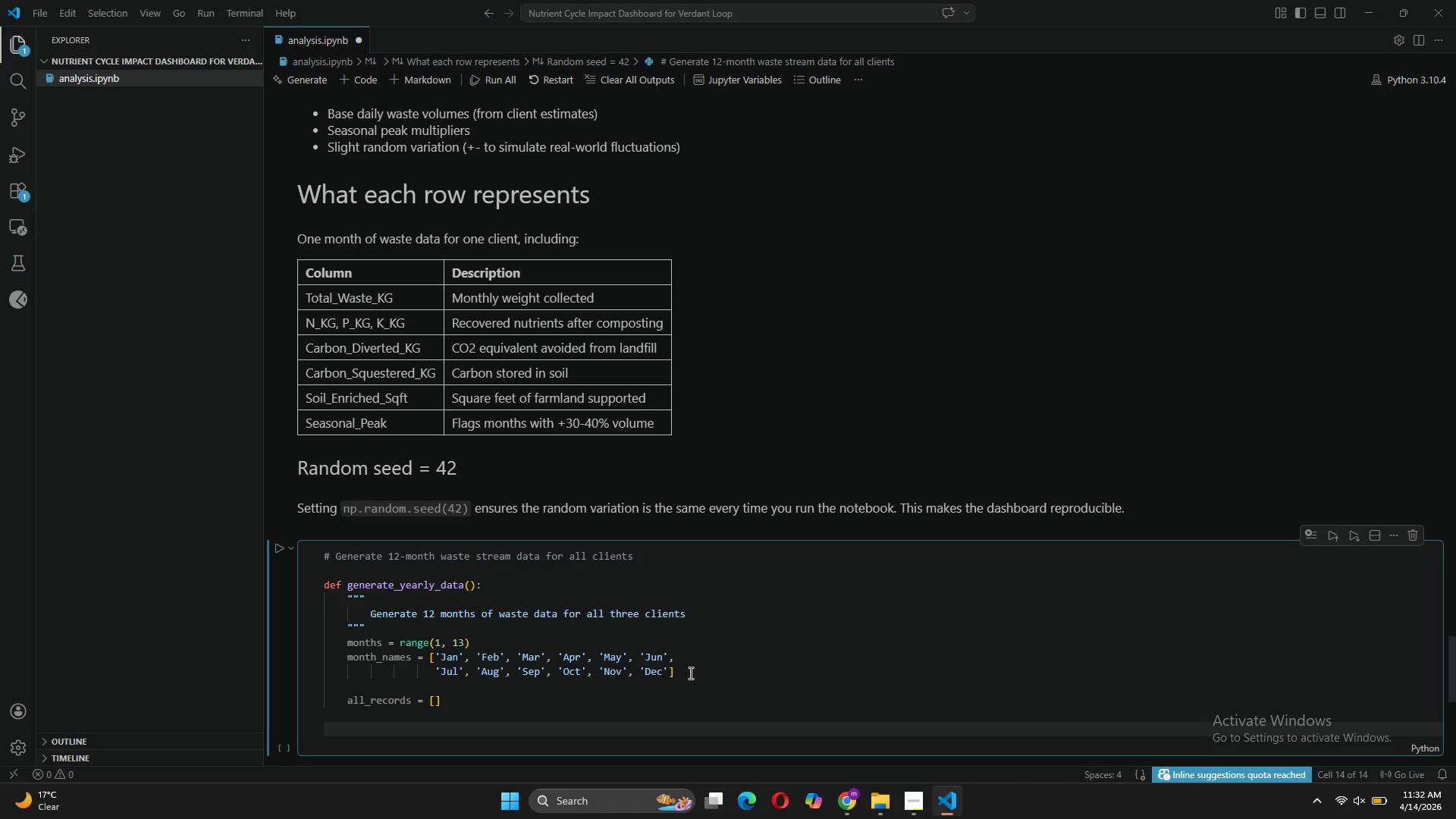 
type(for client_name, profile in CLIEN)
key(Tab)
type(.items()
 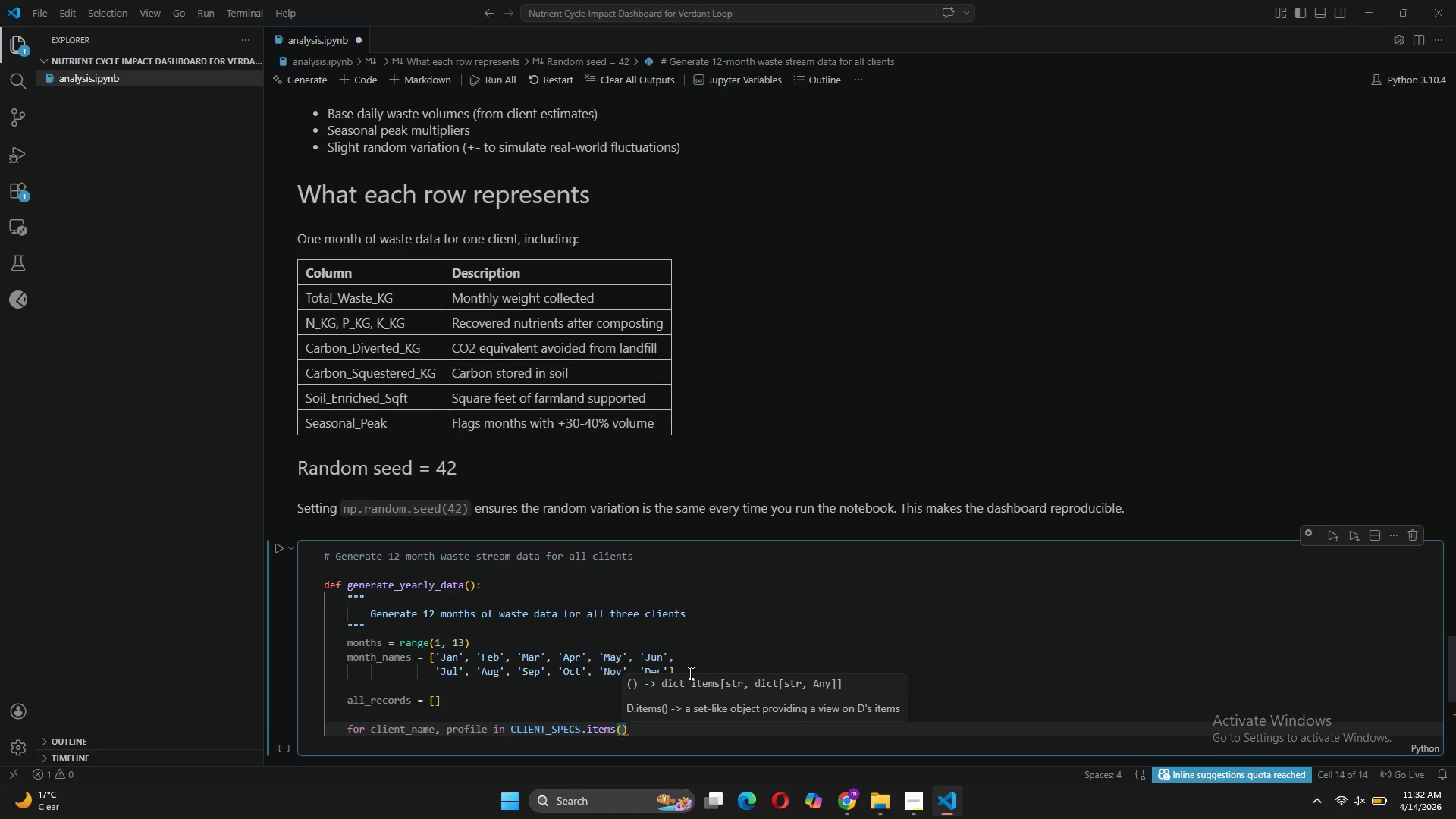 
key(ArrowRight)
 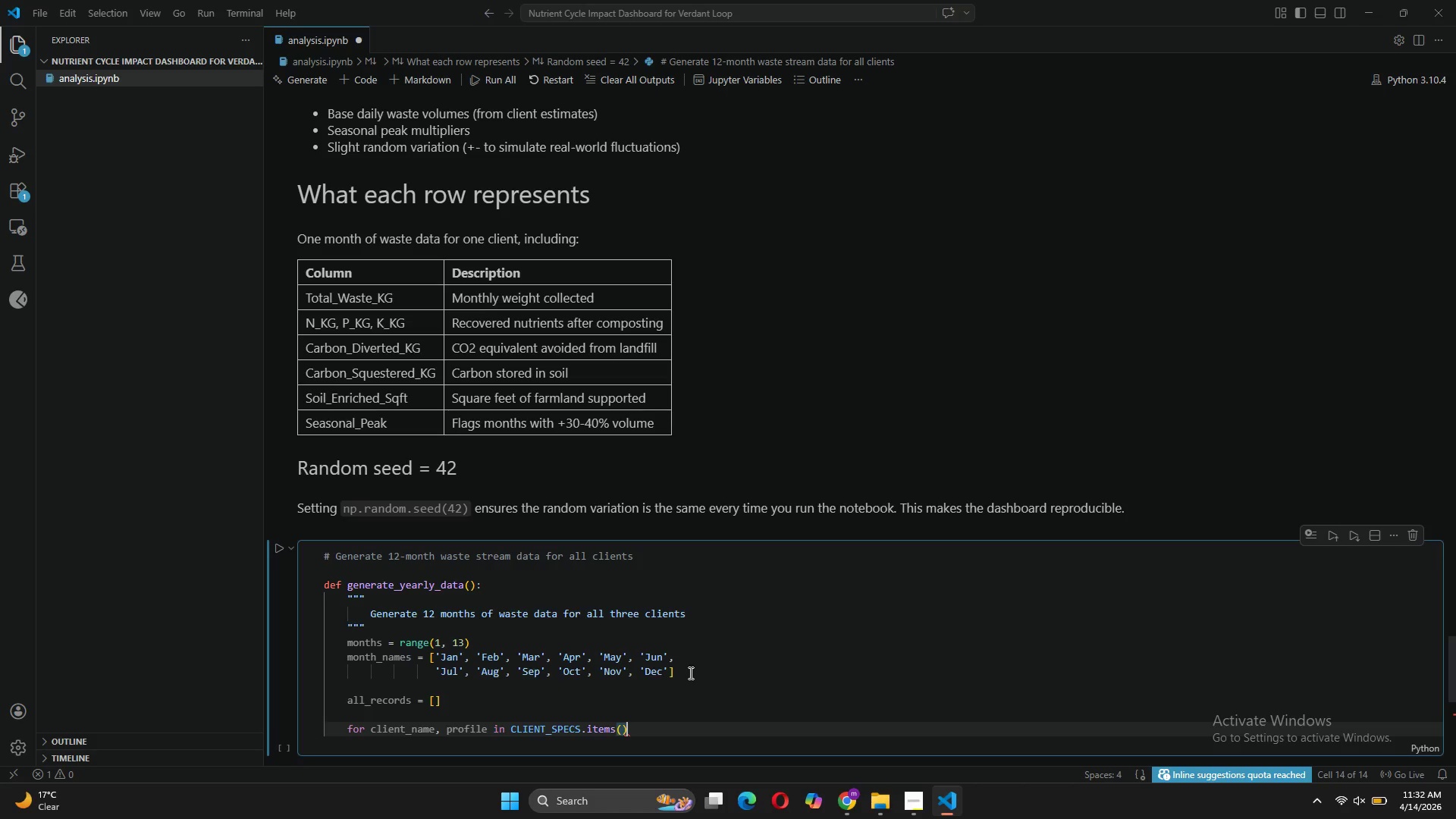 
key(Shift+Semicolon)
 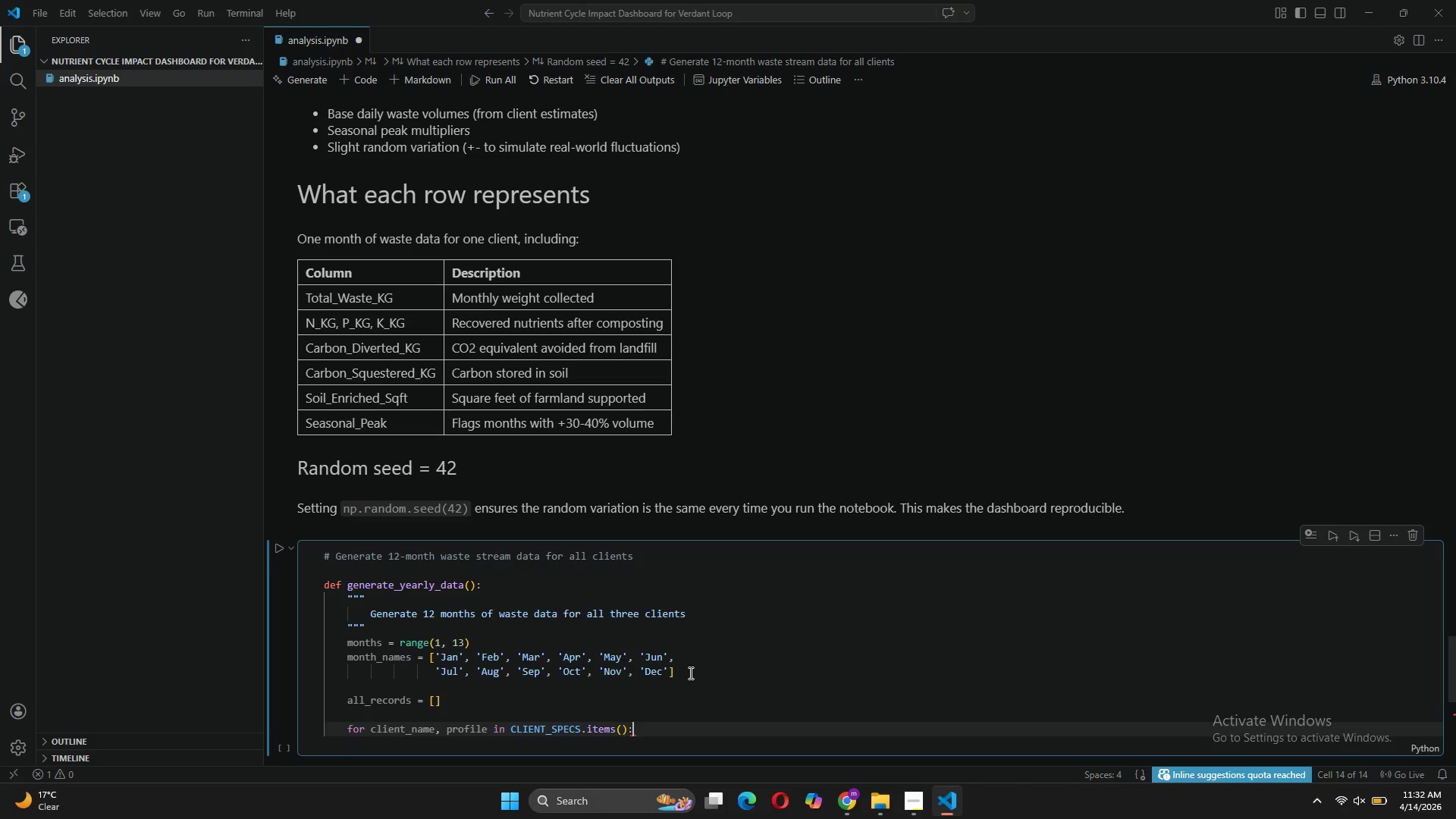 
key(Enter)
 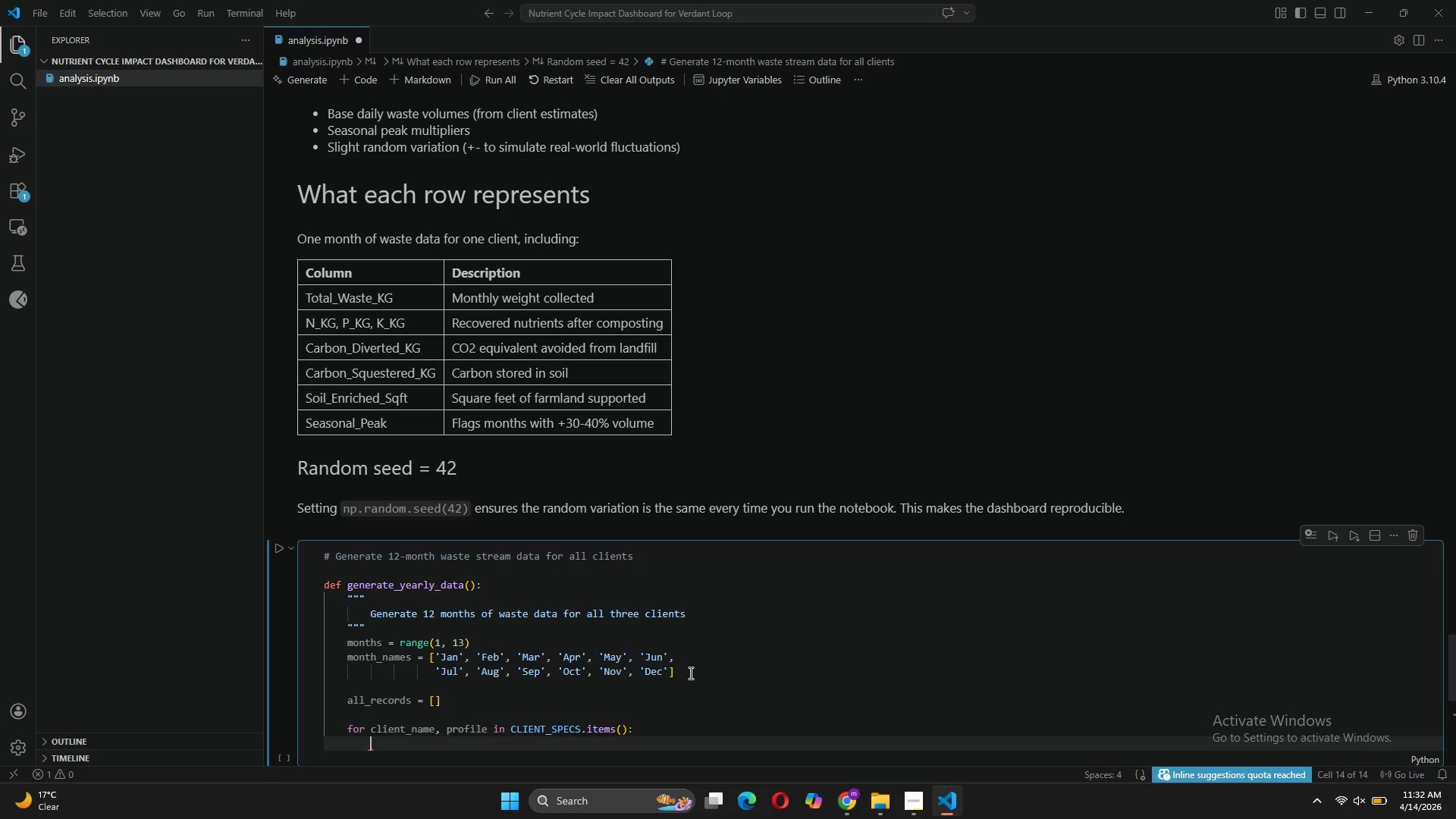 
type(base_kg)
 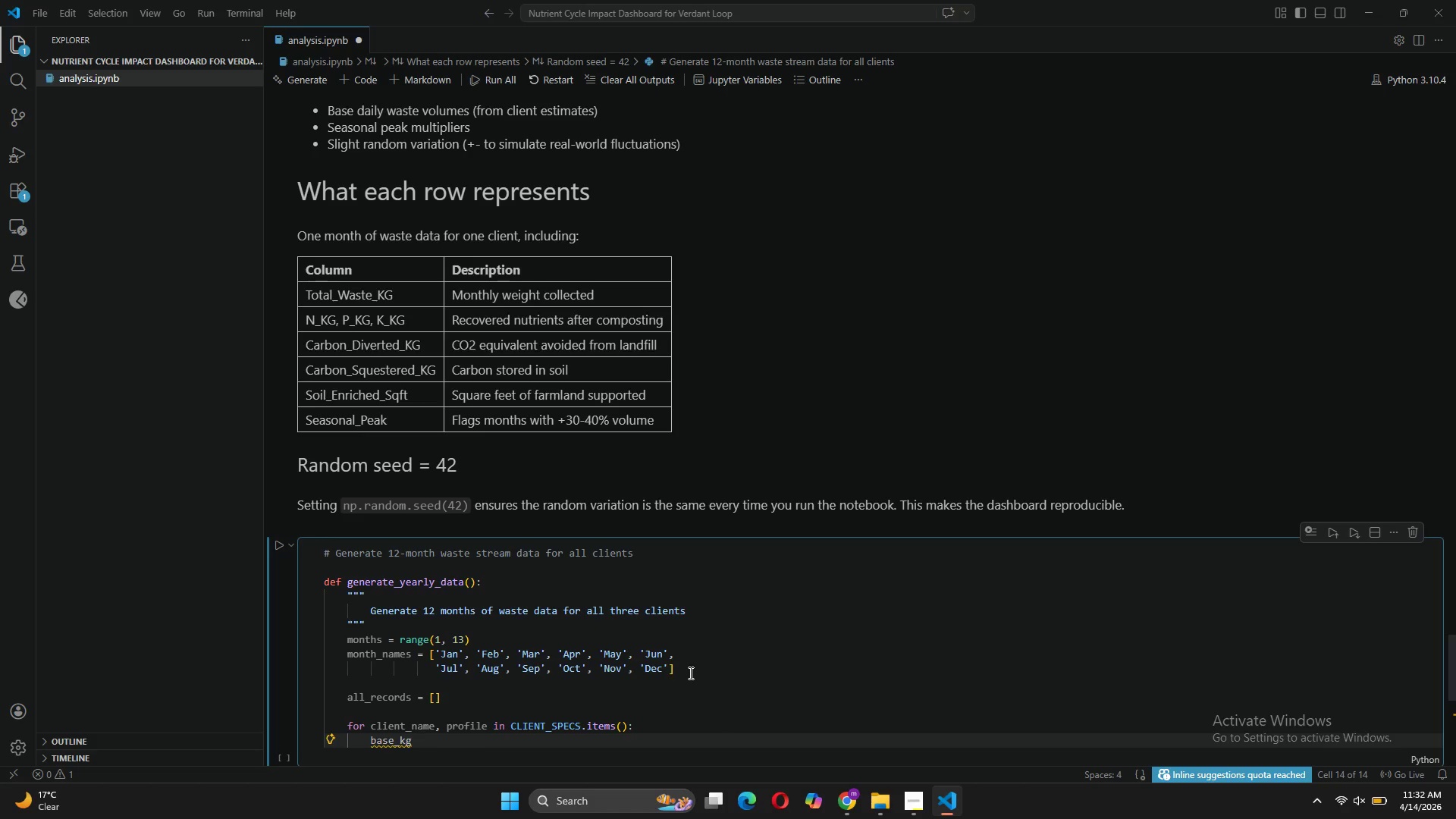 
type( = profile['based)
key(Tab)
 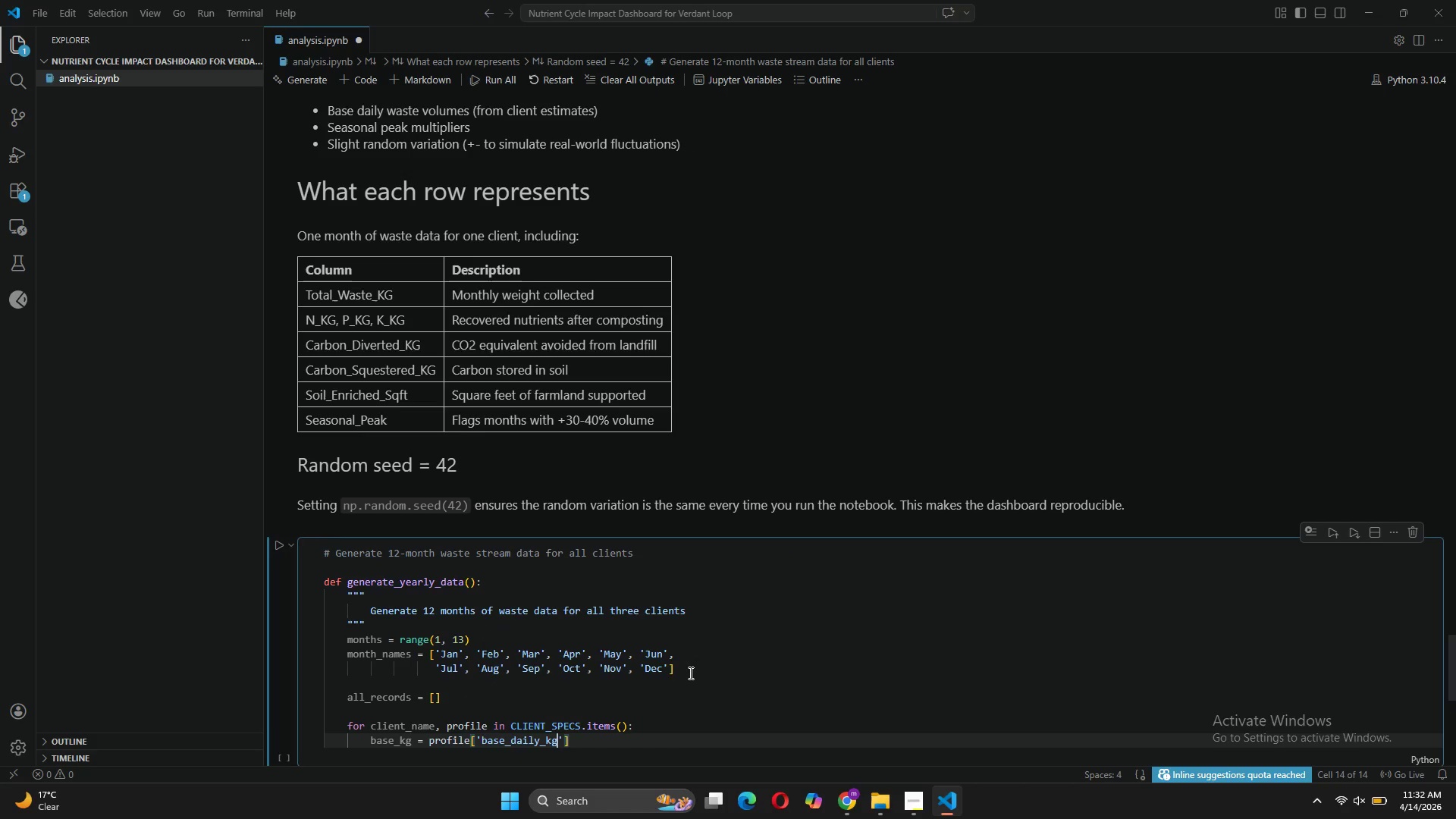 
key(ArrowRight)
 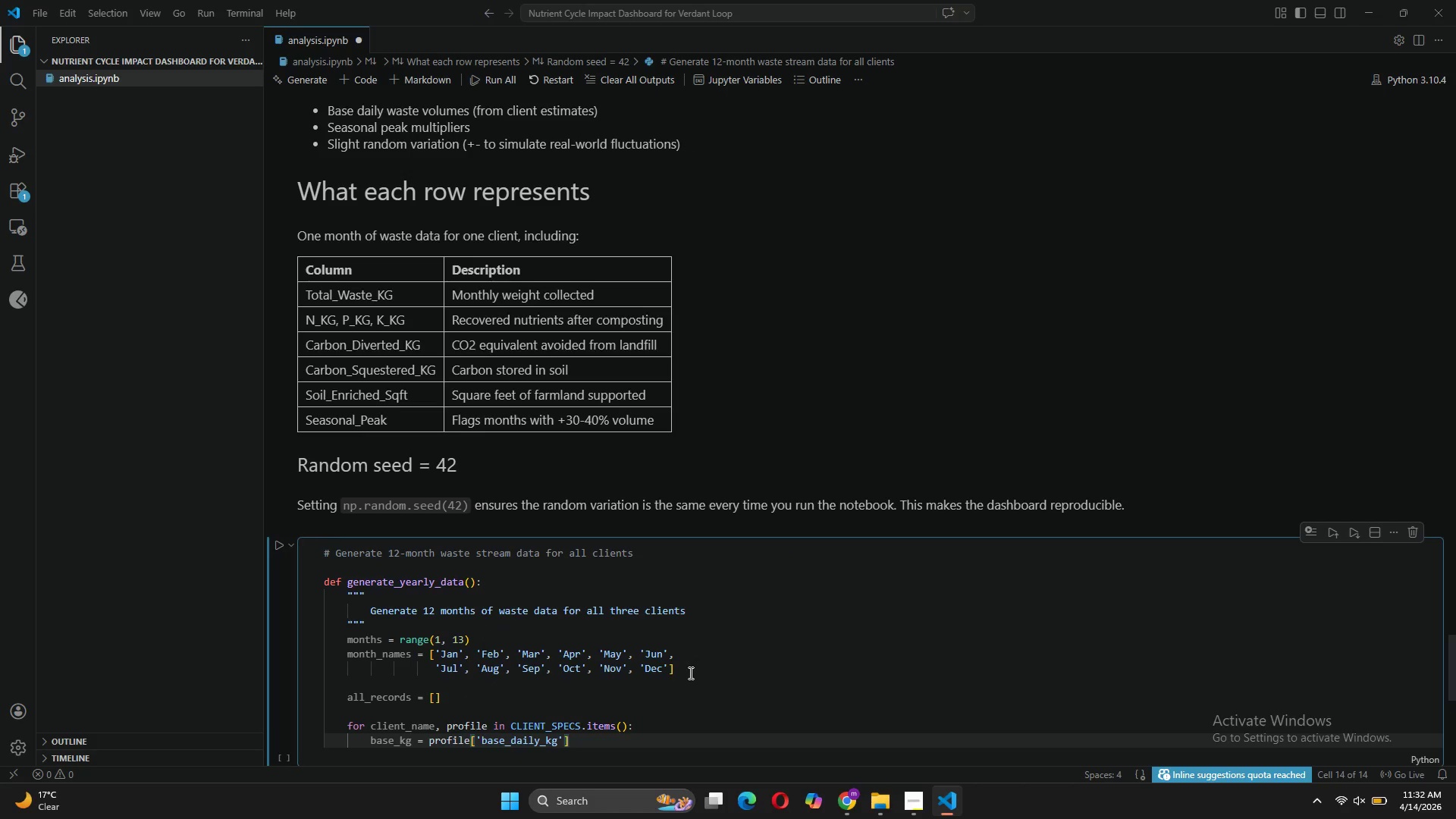 
key(ArrowRight)
 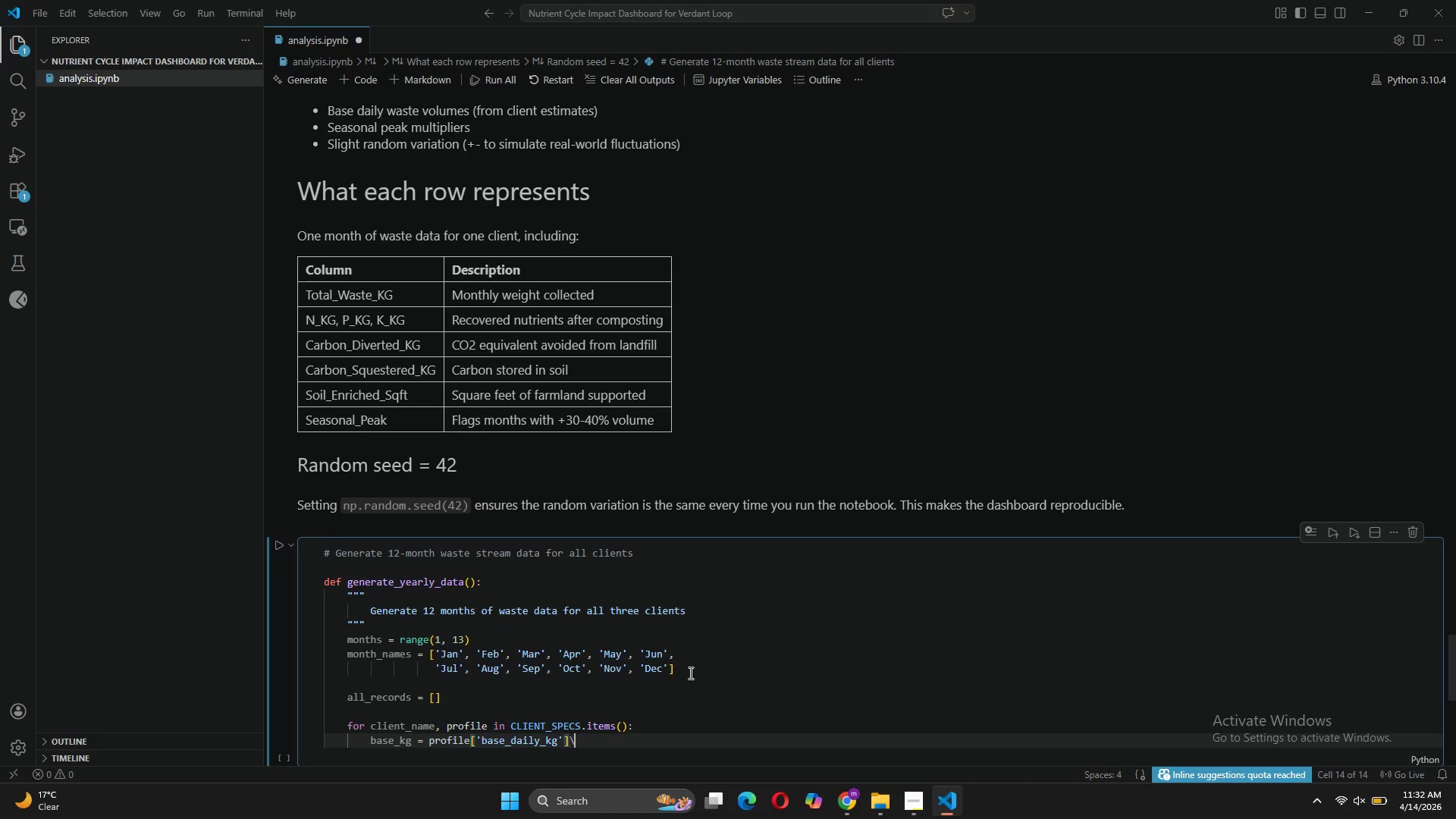 
key(Backslash)
 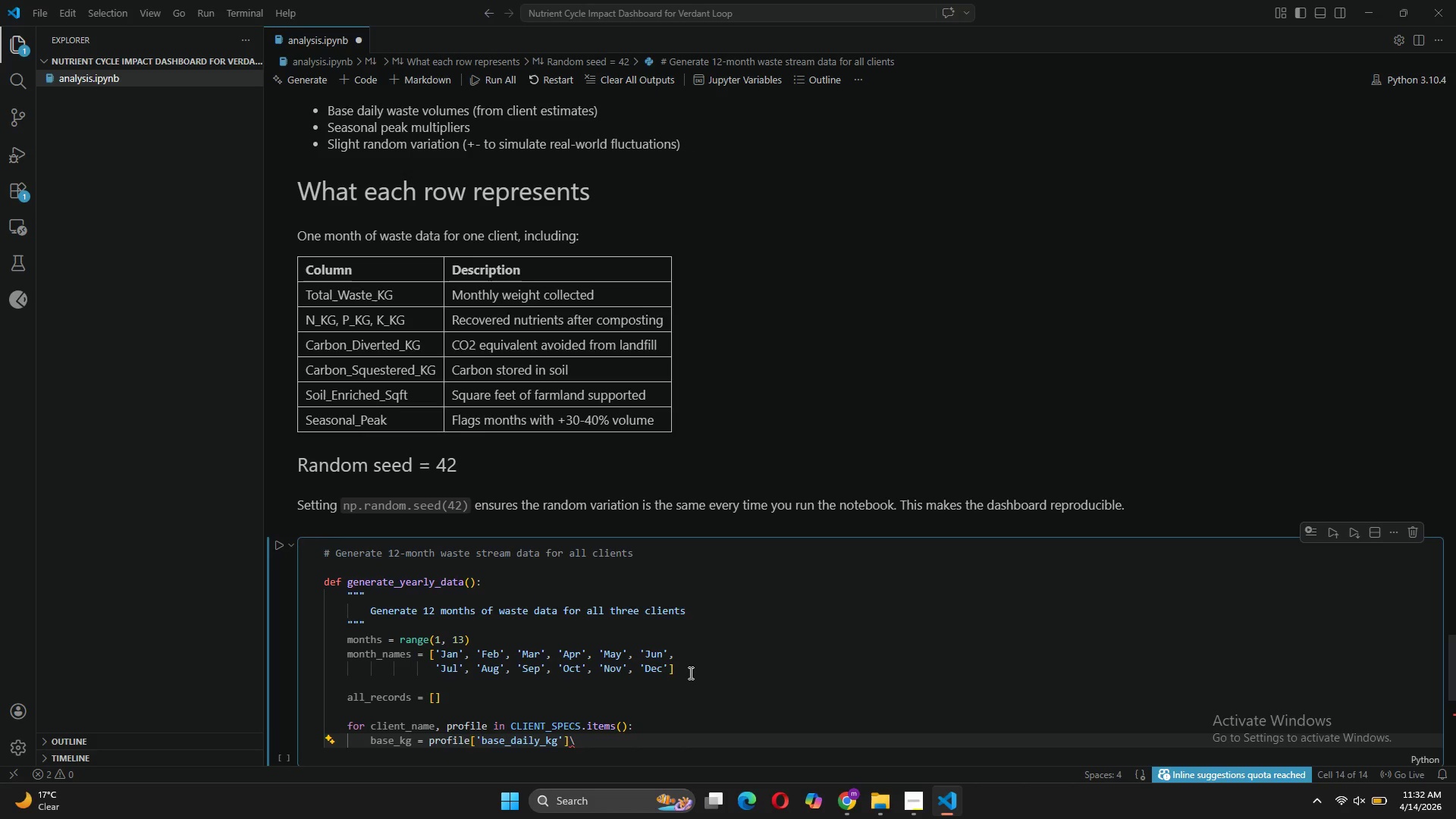 
key(Backspace)
 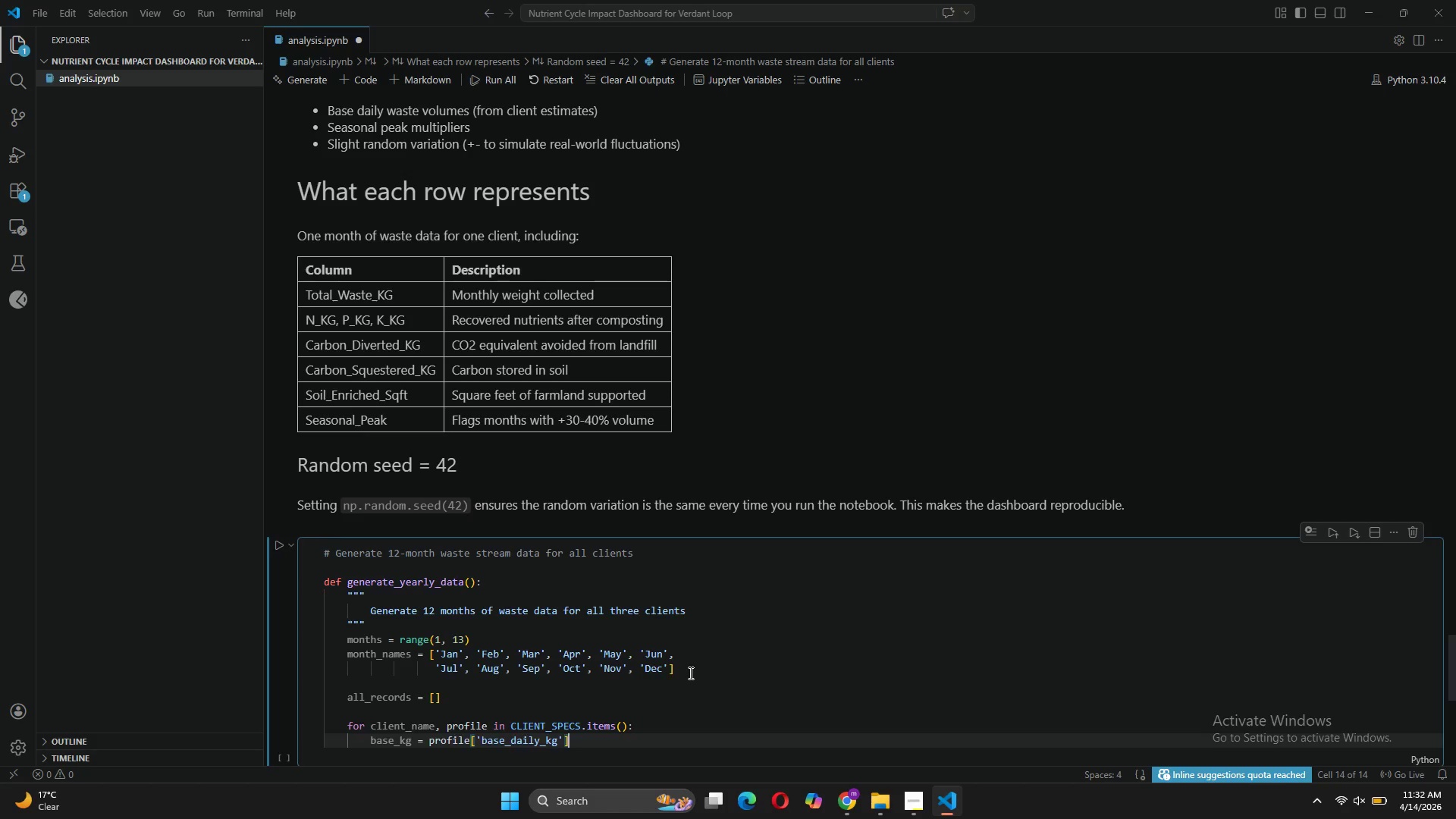 
key(Enter)
 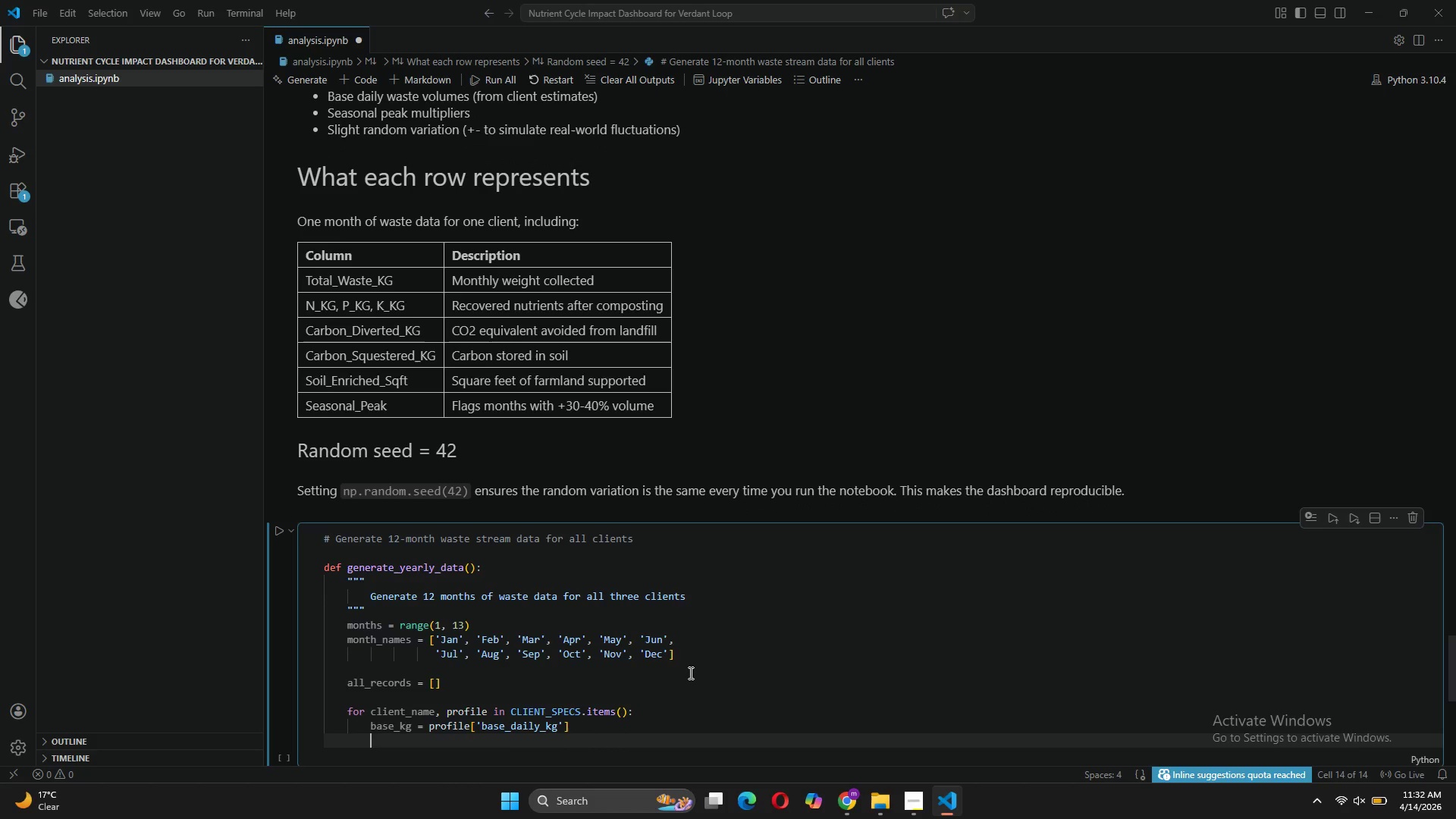 
type(peak_months = profile['seasonal)
 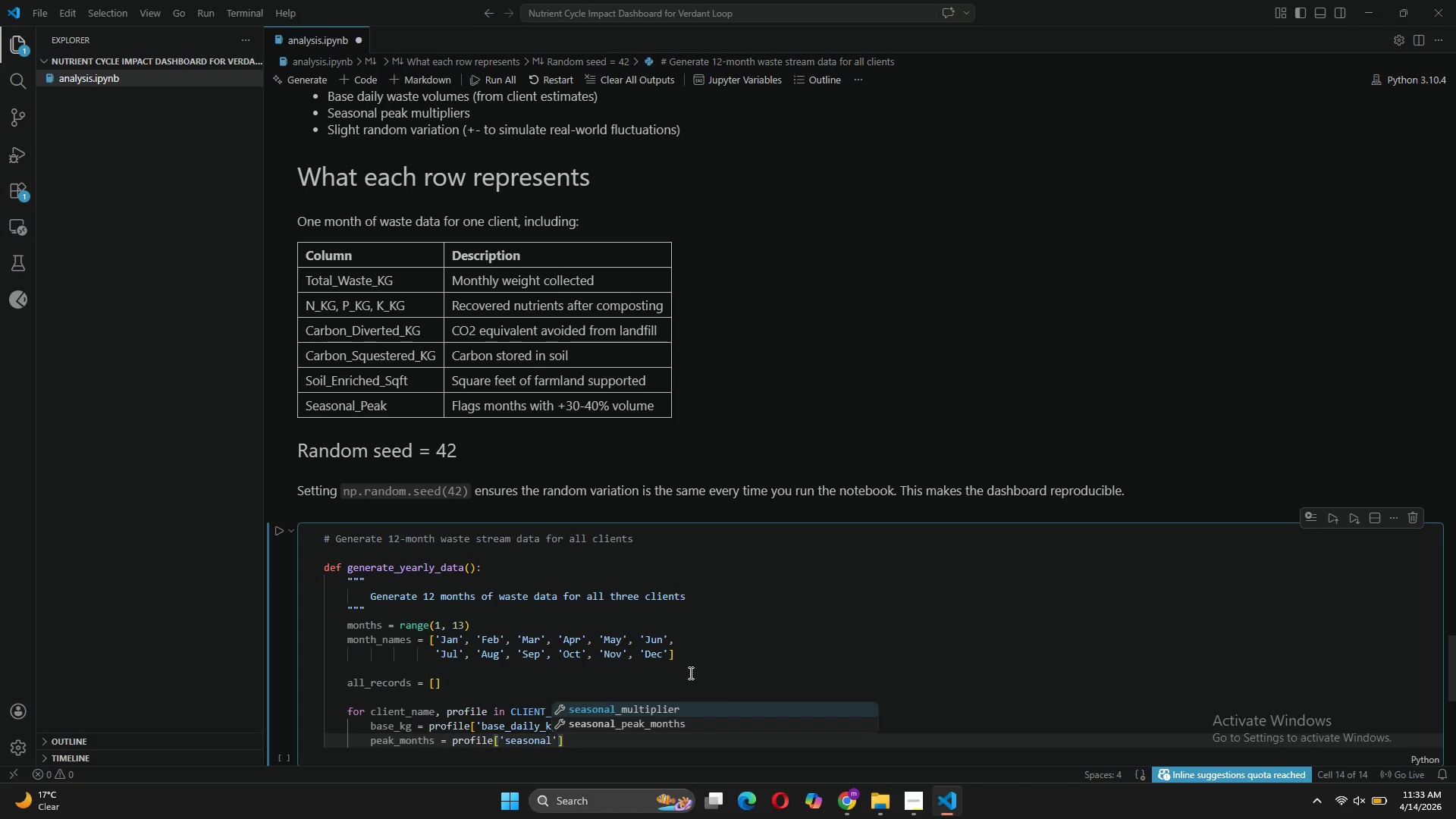 
key(ArrowDown)
 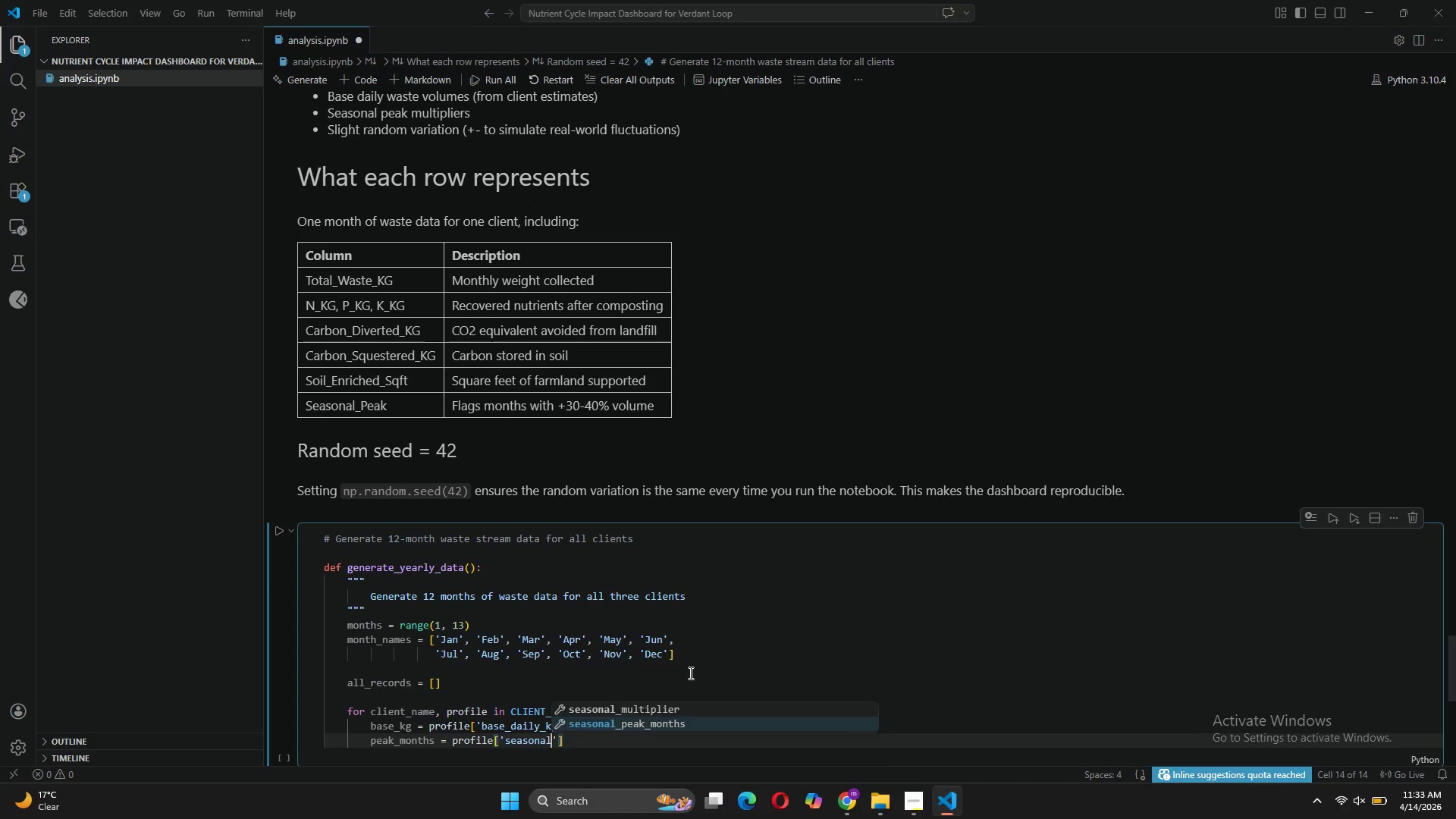 
key(Tab)
 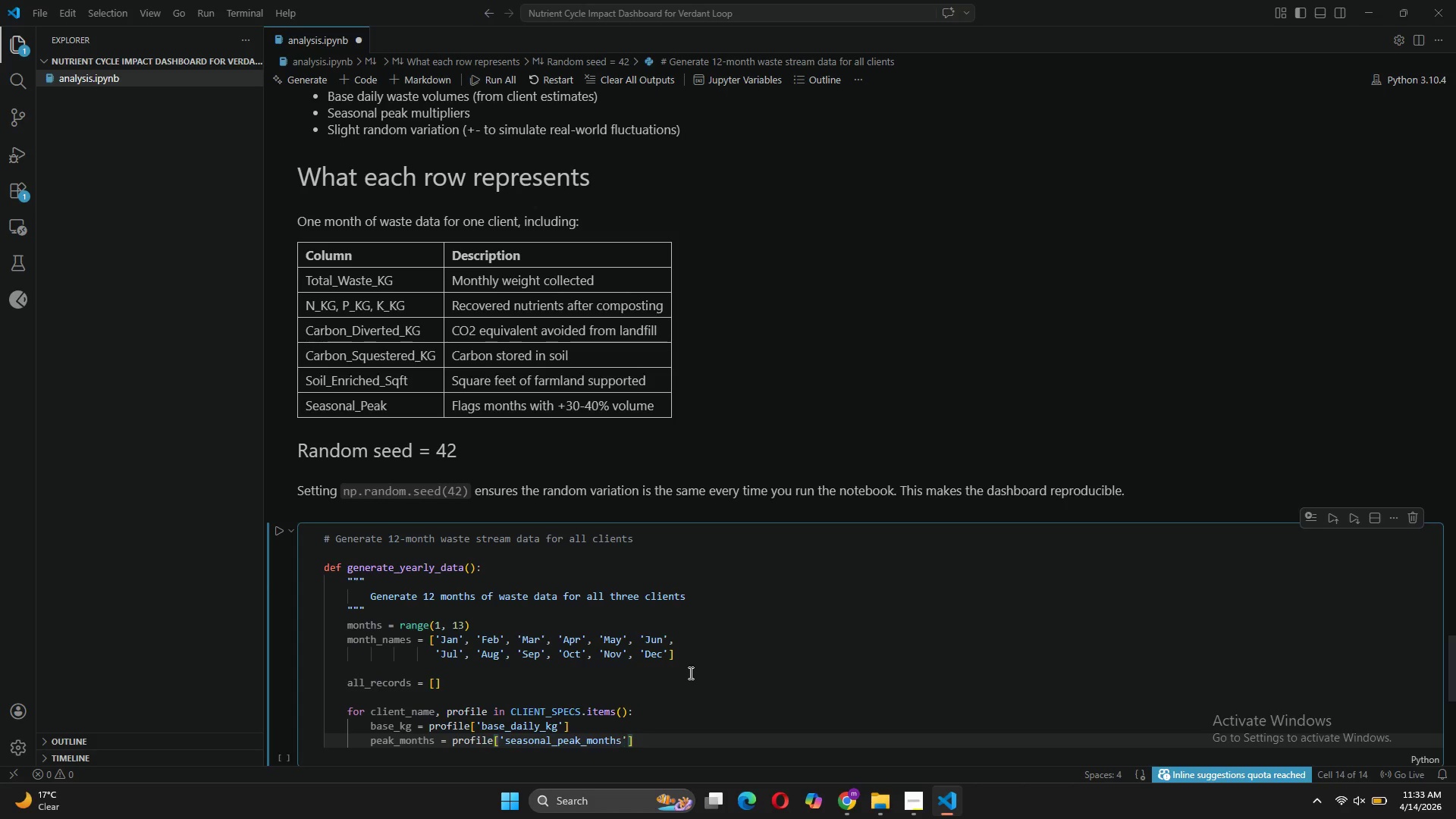 
key(ArrowRight)
 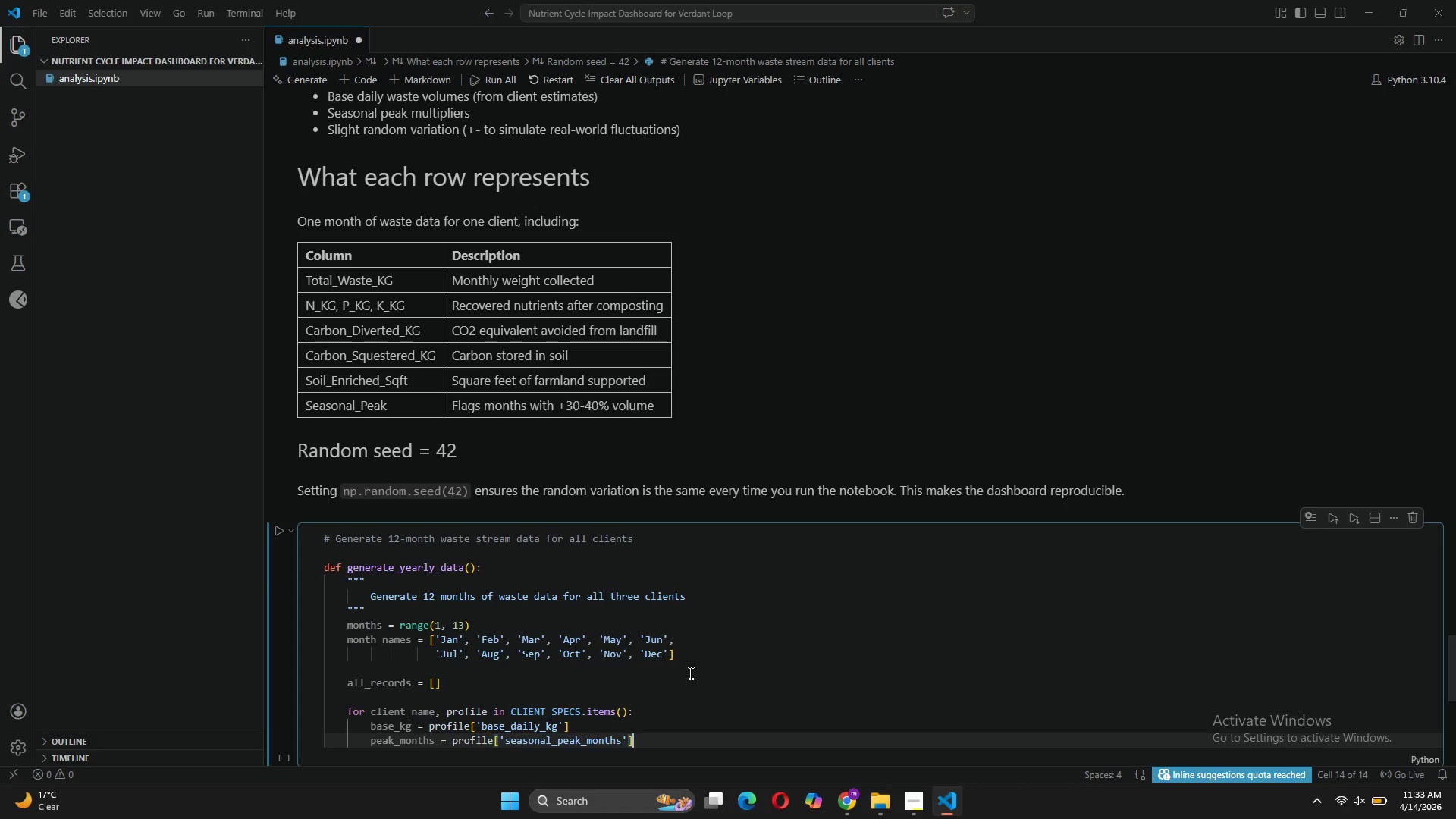 
key(ArrowRight)
 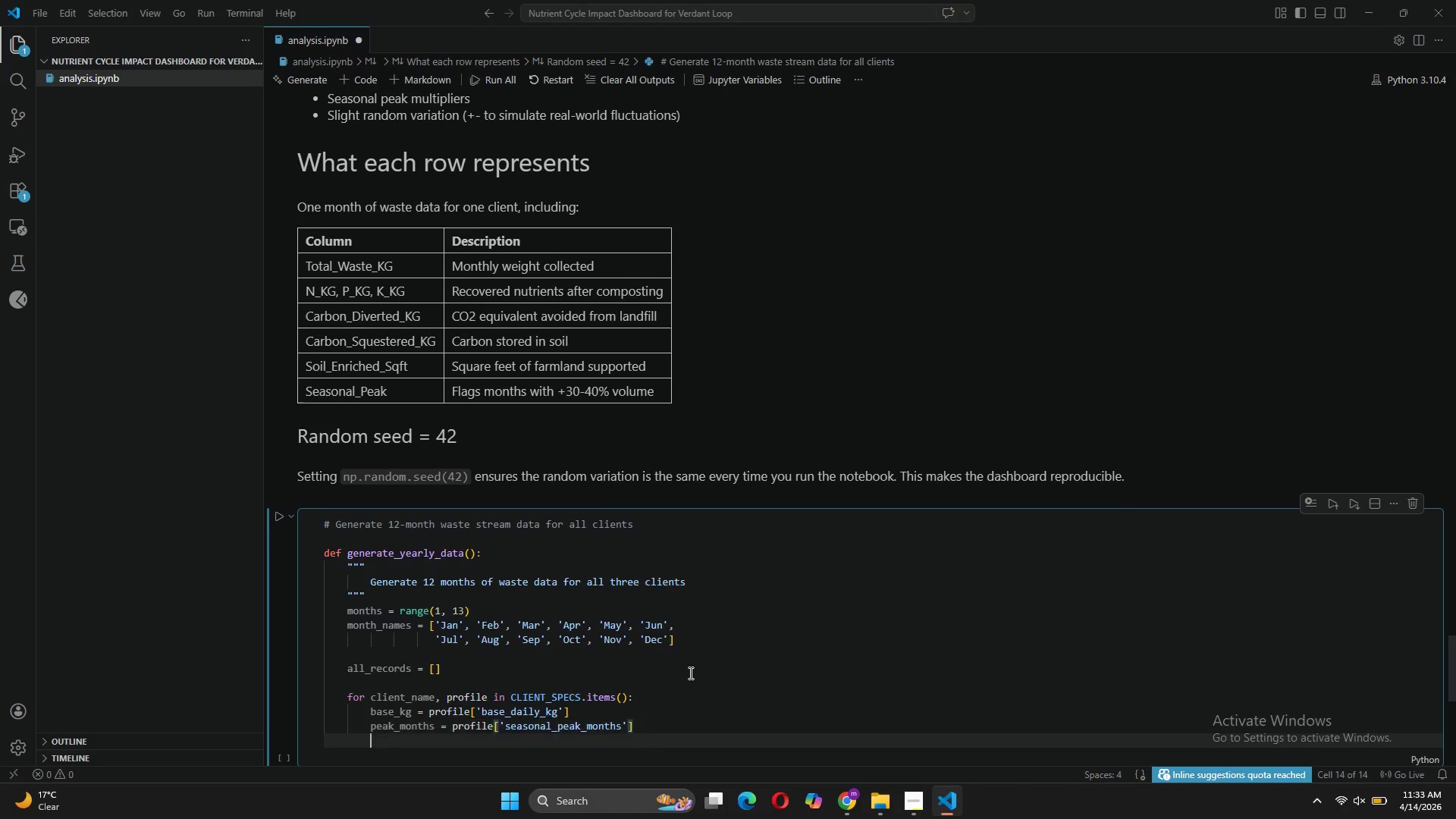 
key(Enter)
 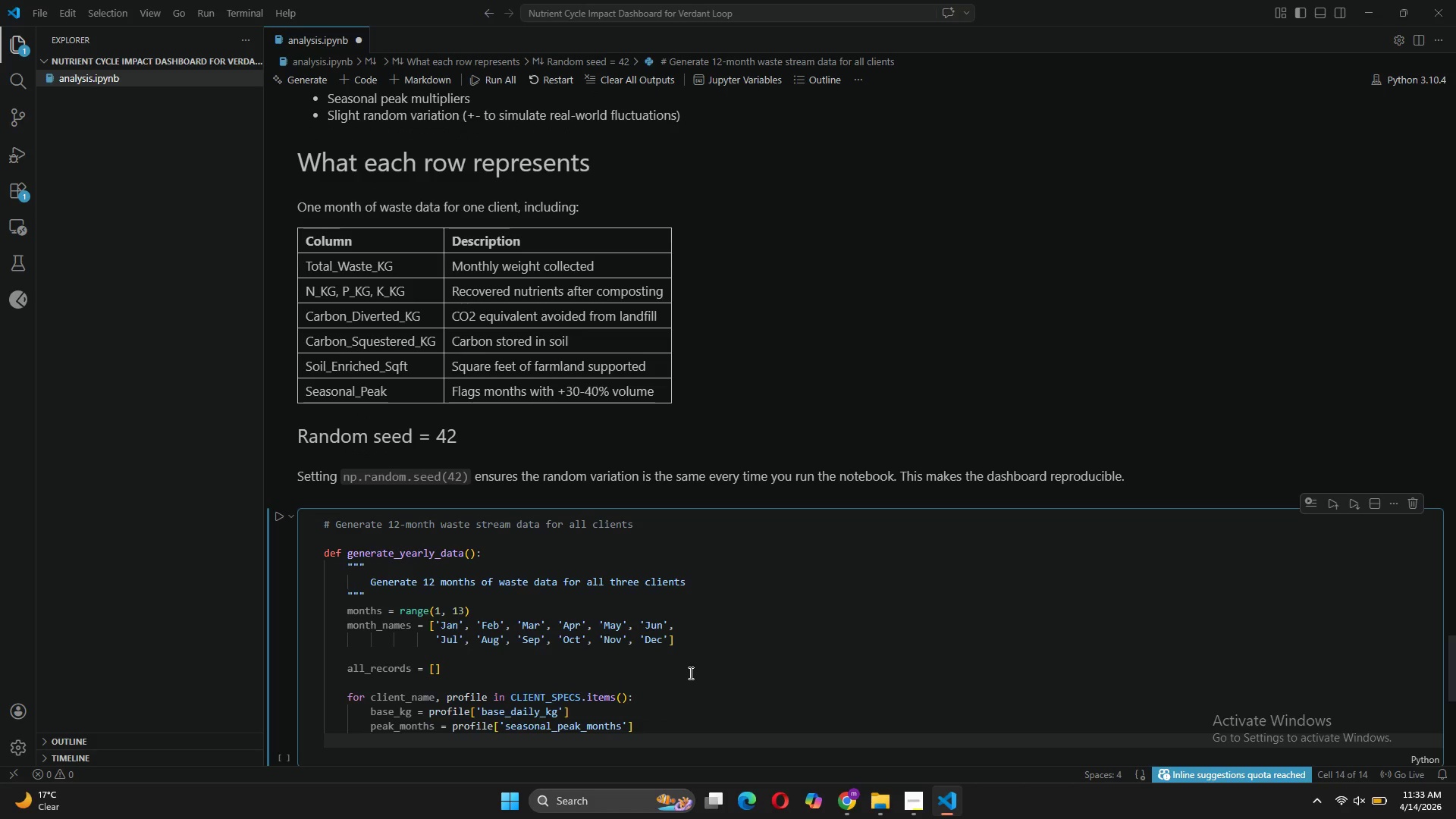 
type(peak_multiplier = profiler['seasonal_multiplier)
 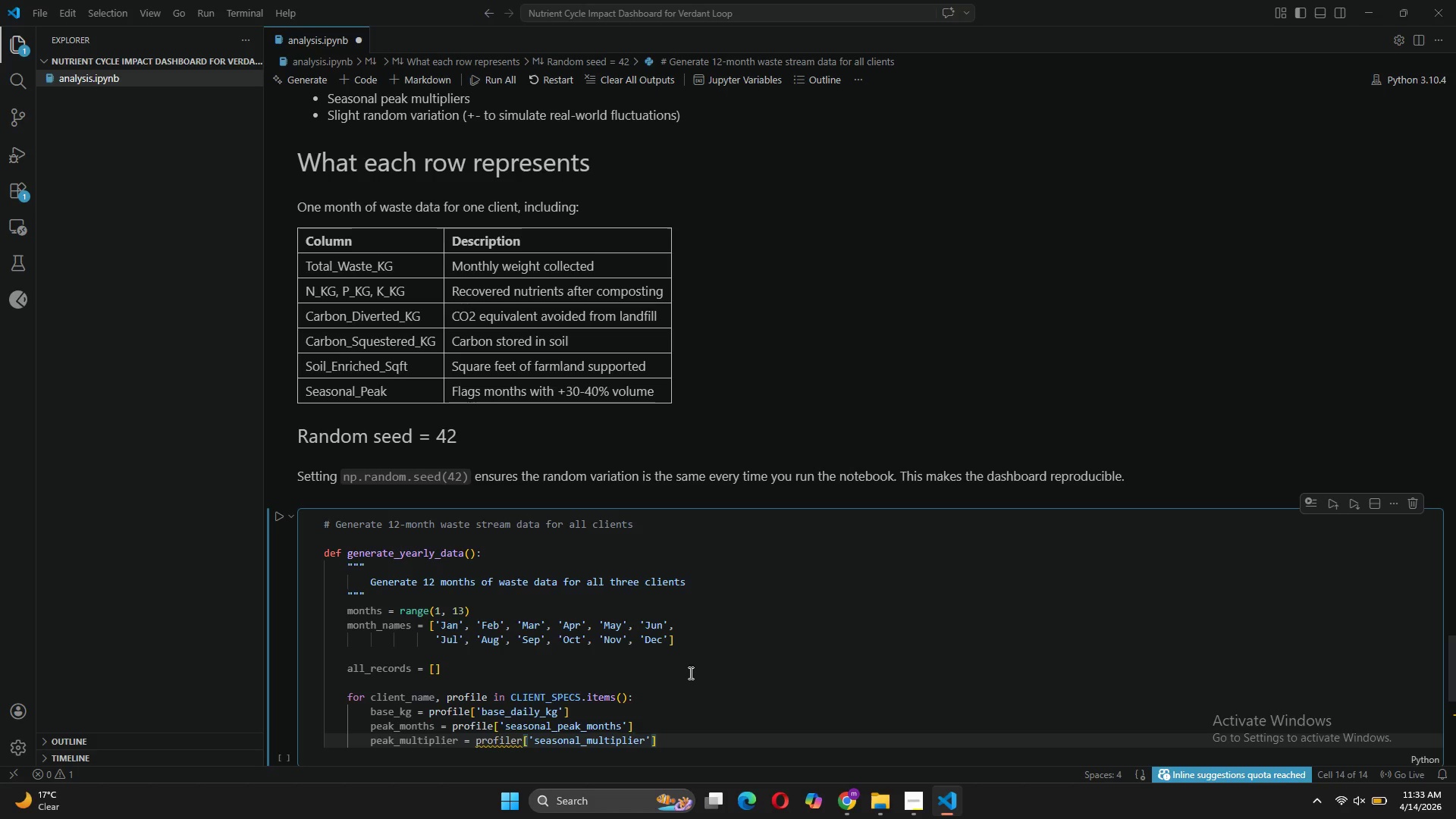 
left_click([555, 726])
 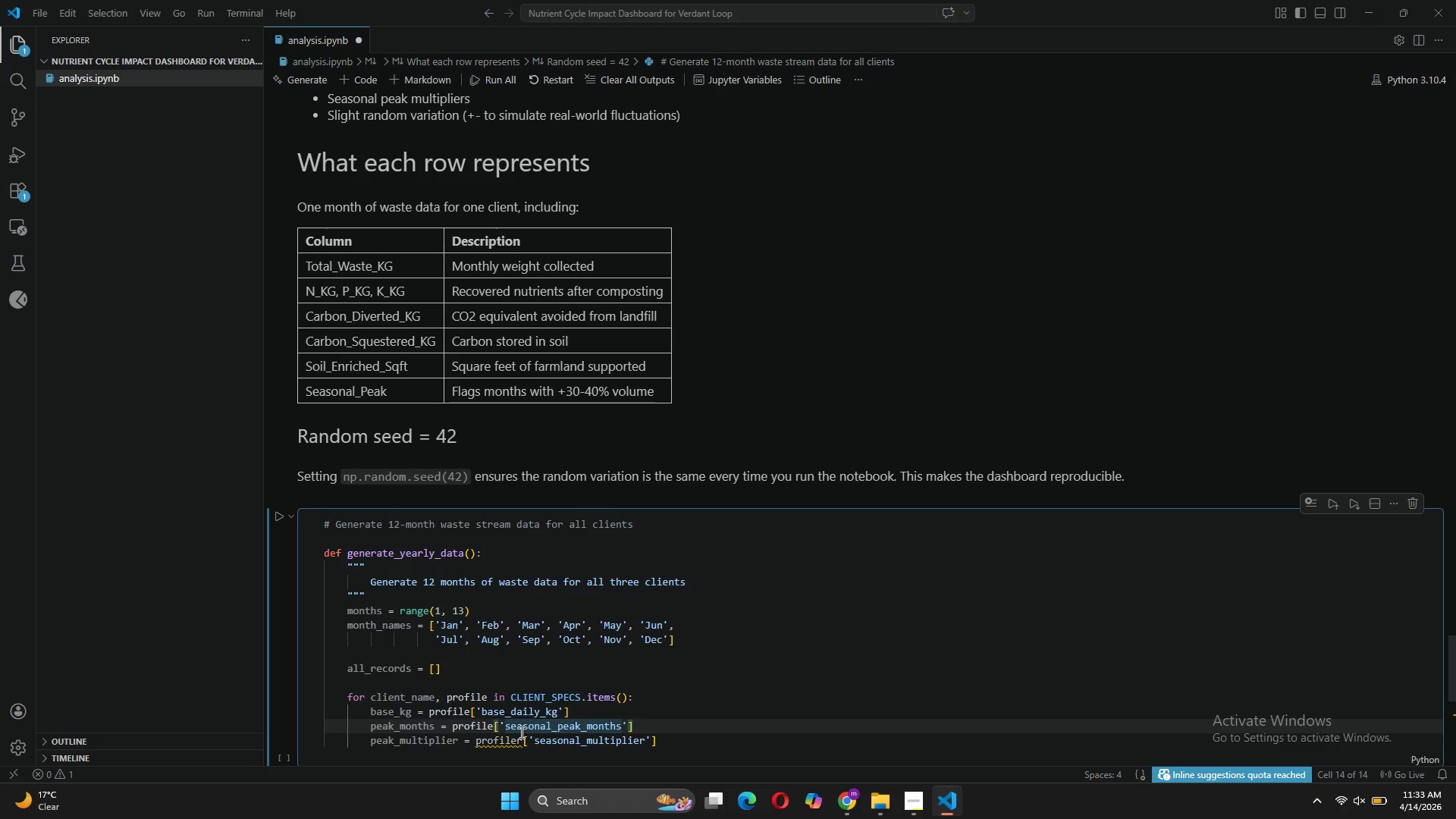 
left_click([522, 736])
 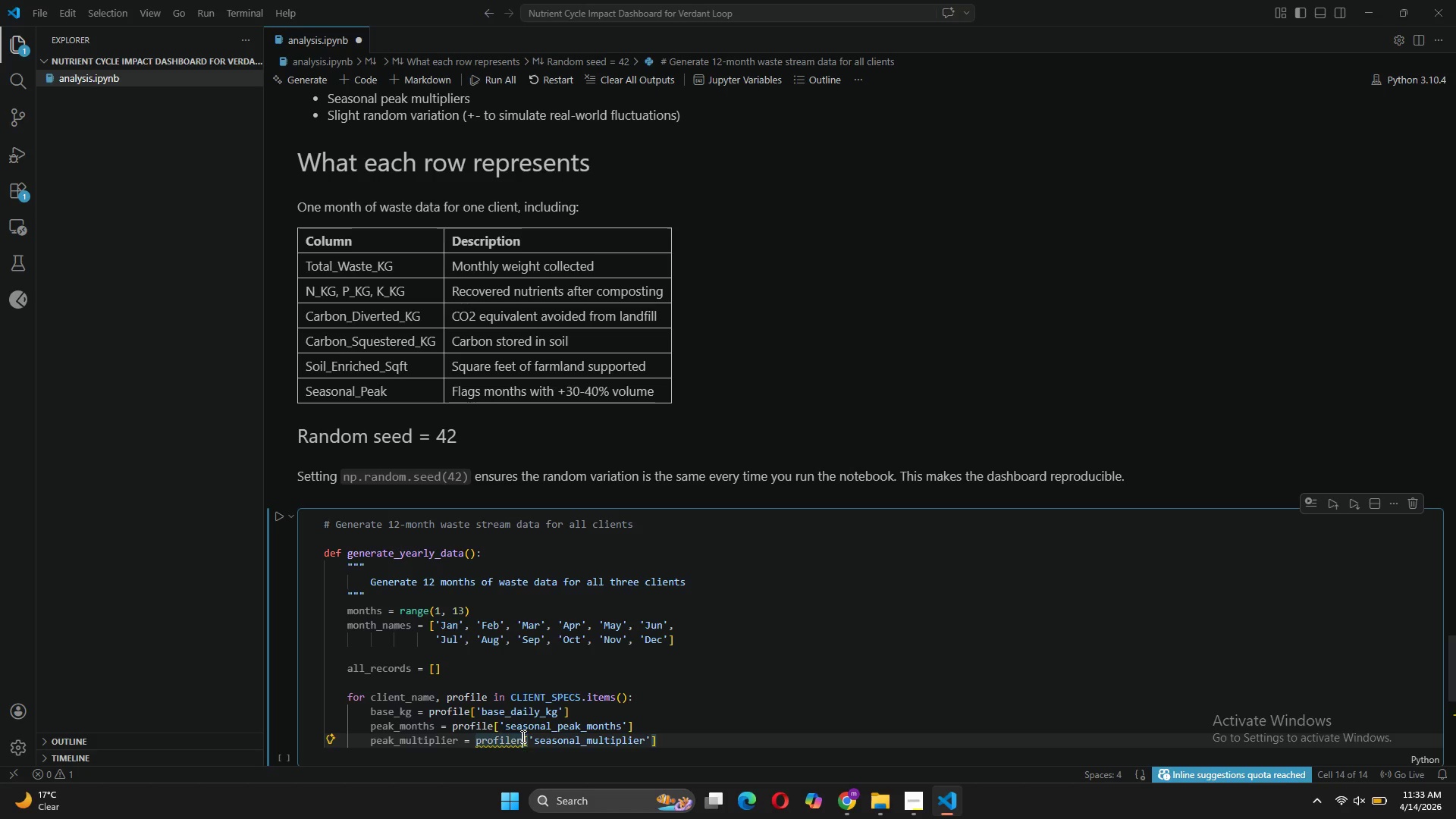 
key(Backspace)
 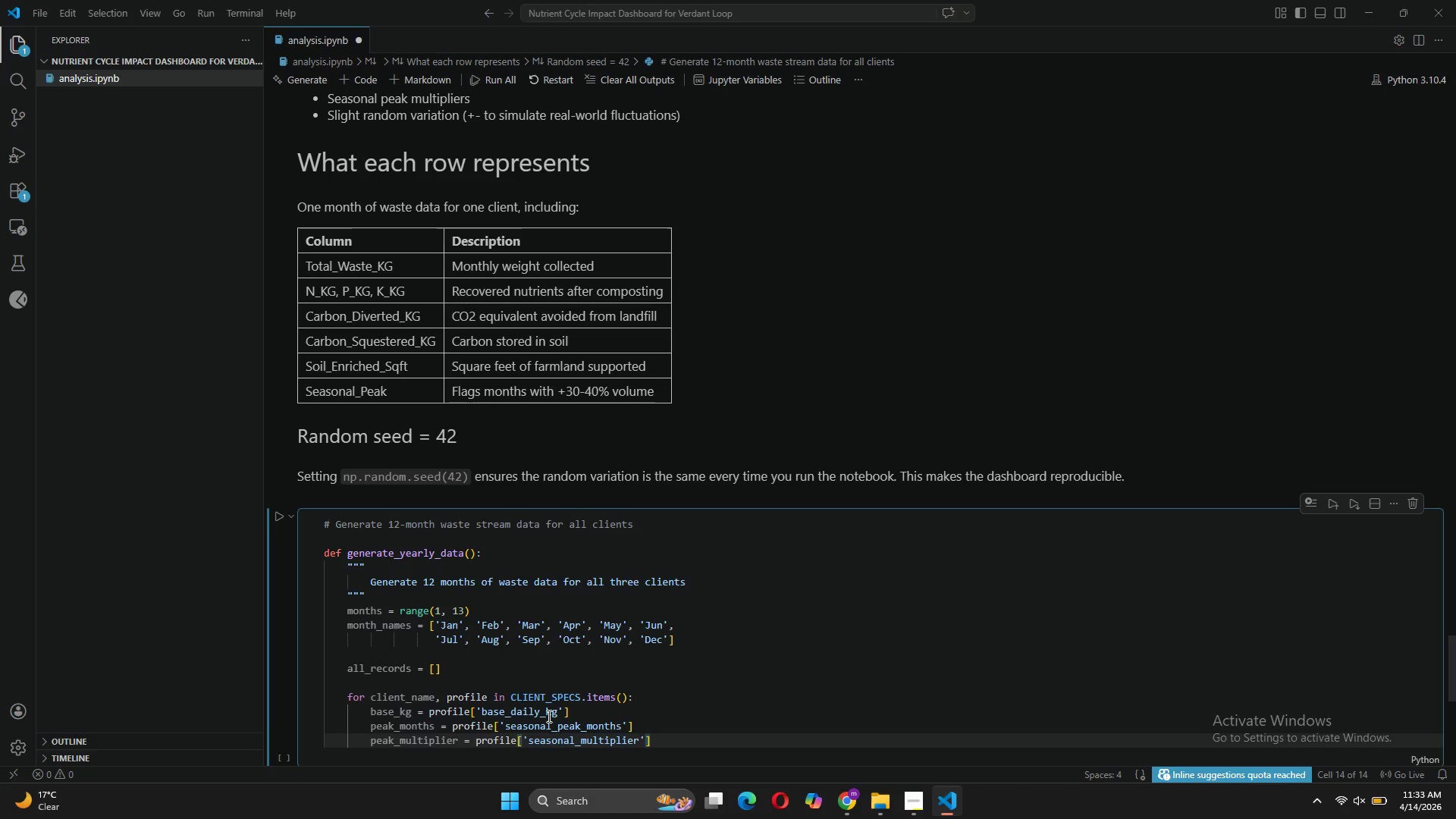 
wait(5.14)
 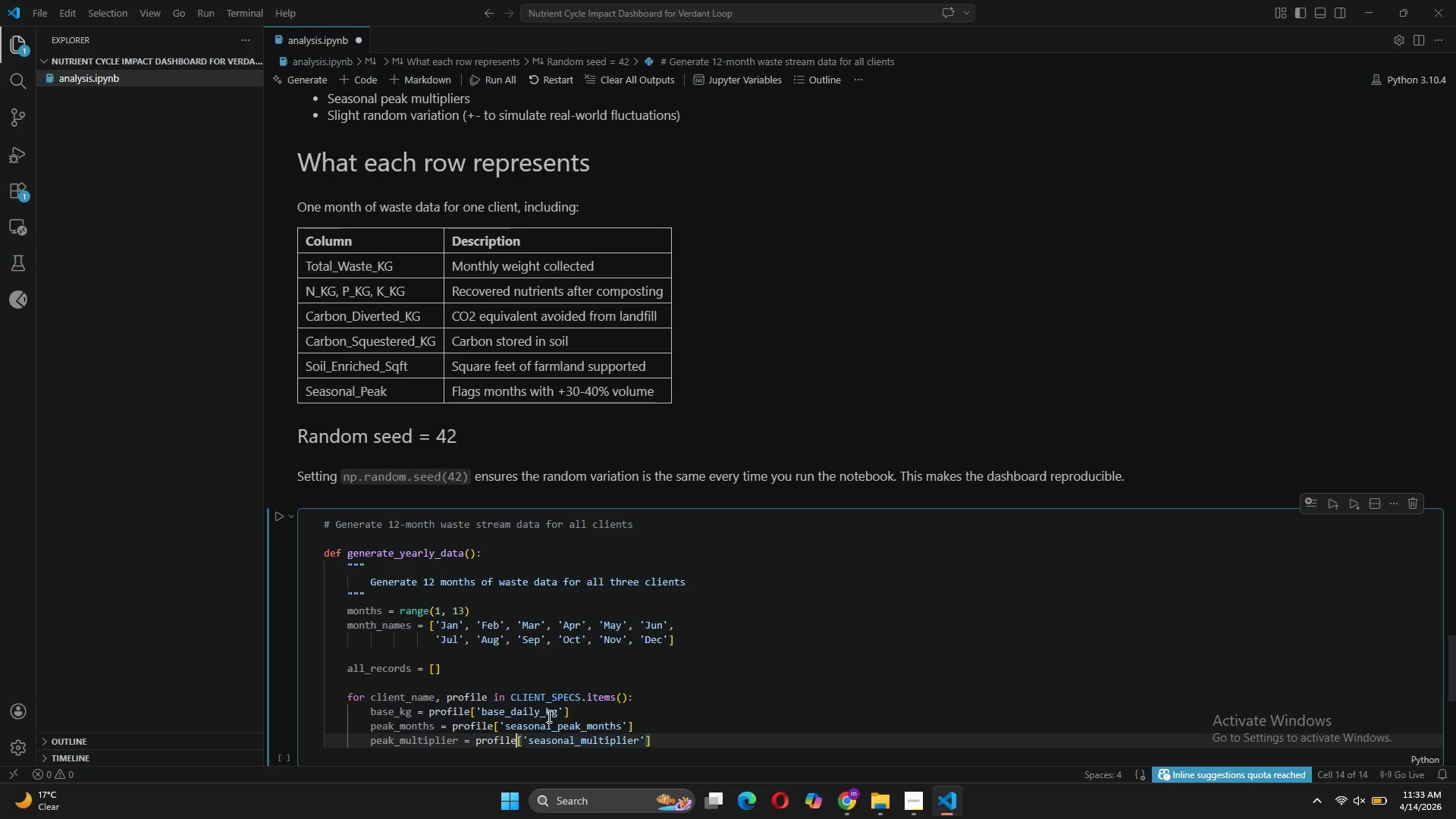 
left_click([657, 738])
 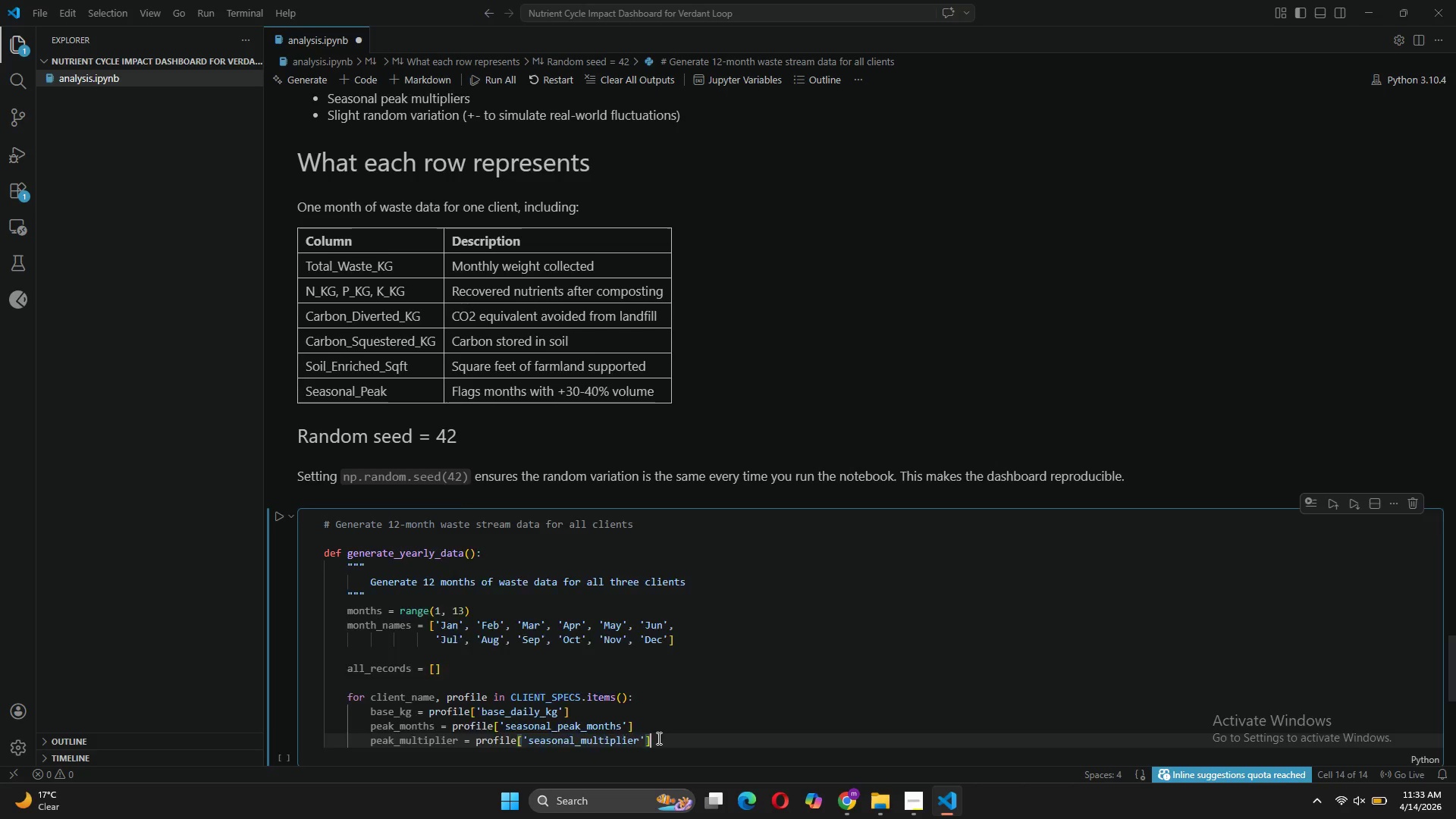 
key(Enter)
 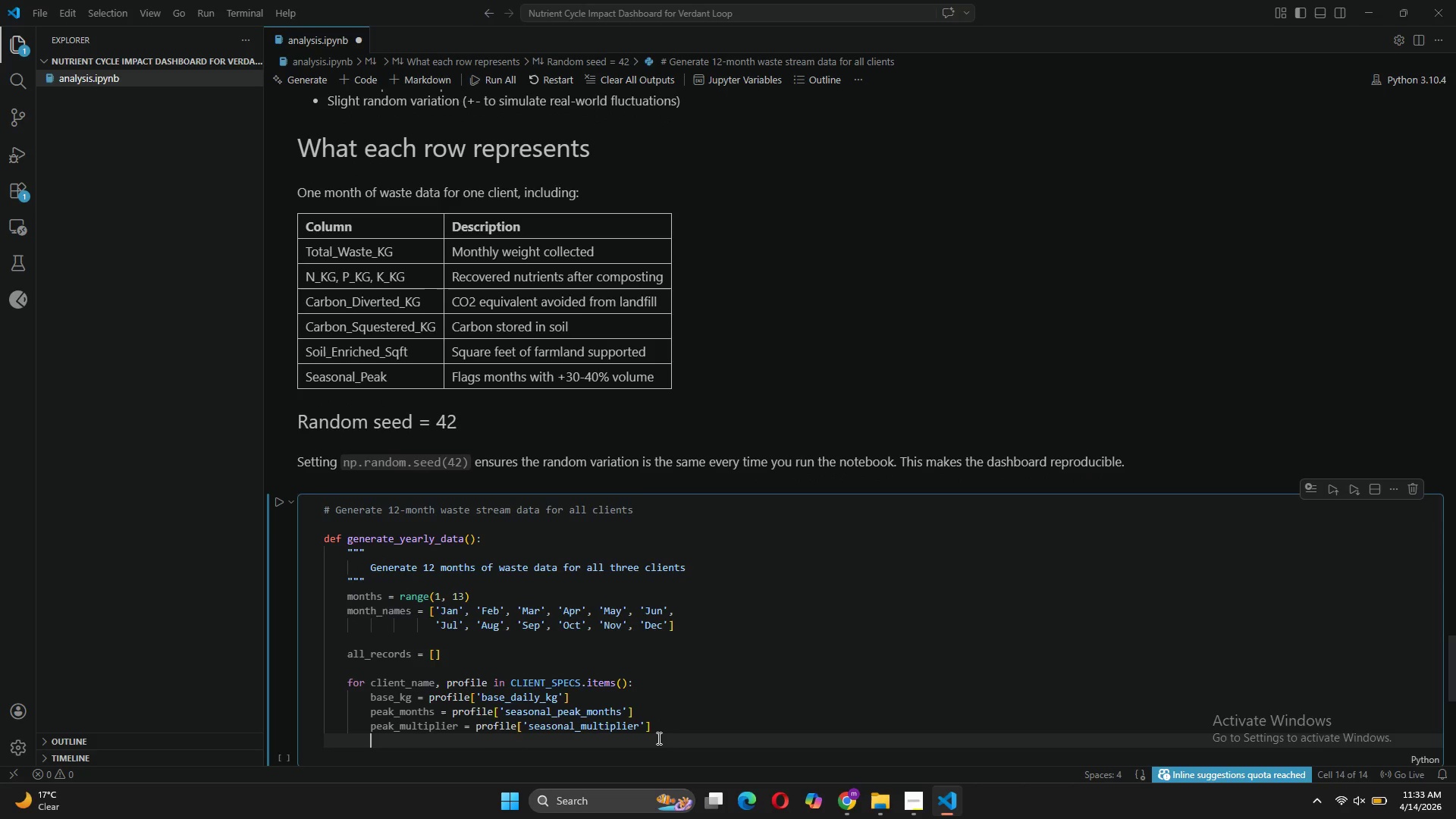 
key(Enter)
 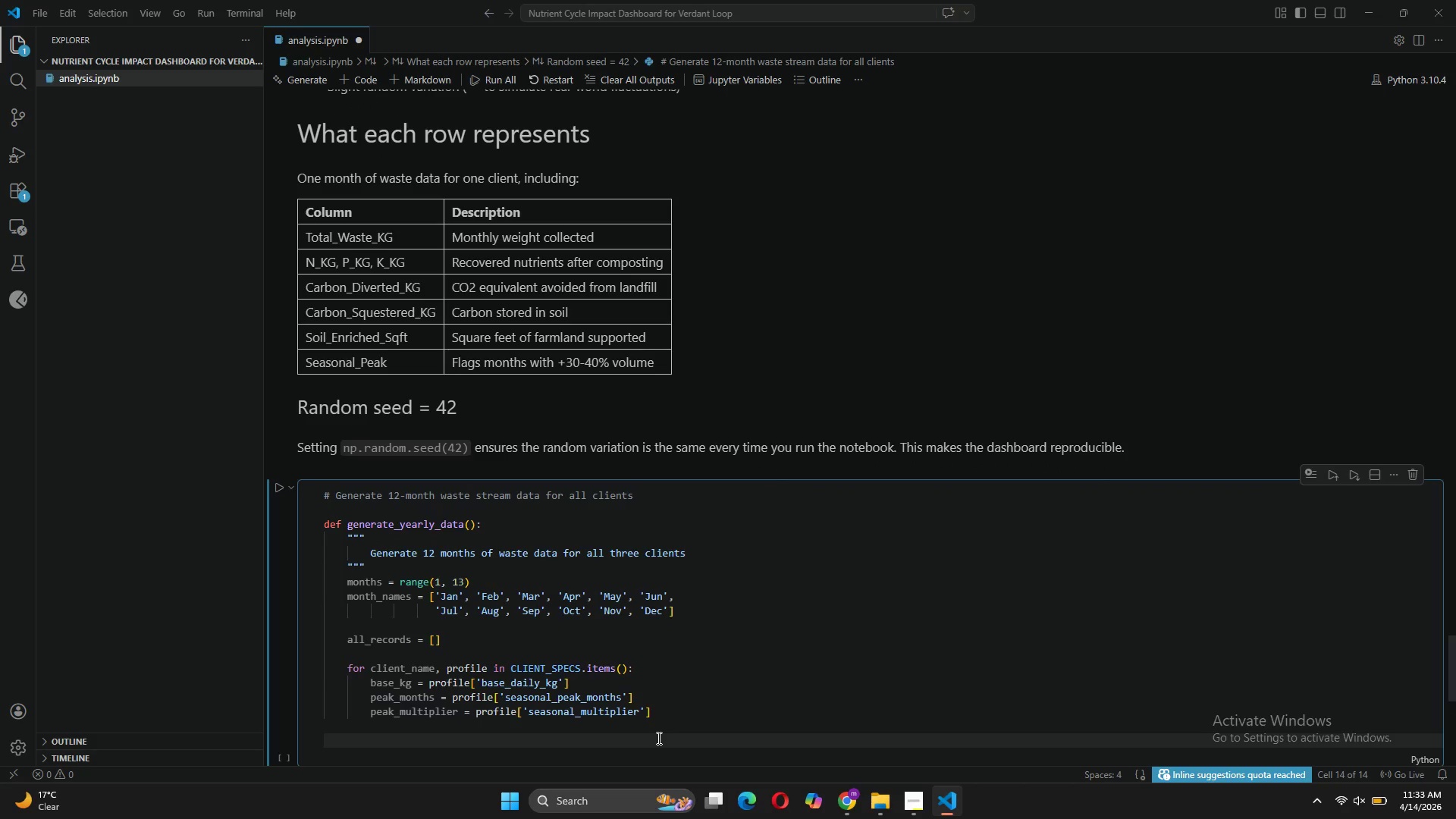 
type(for month in months:)
 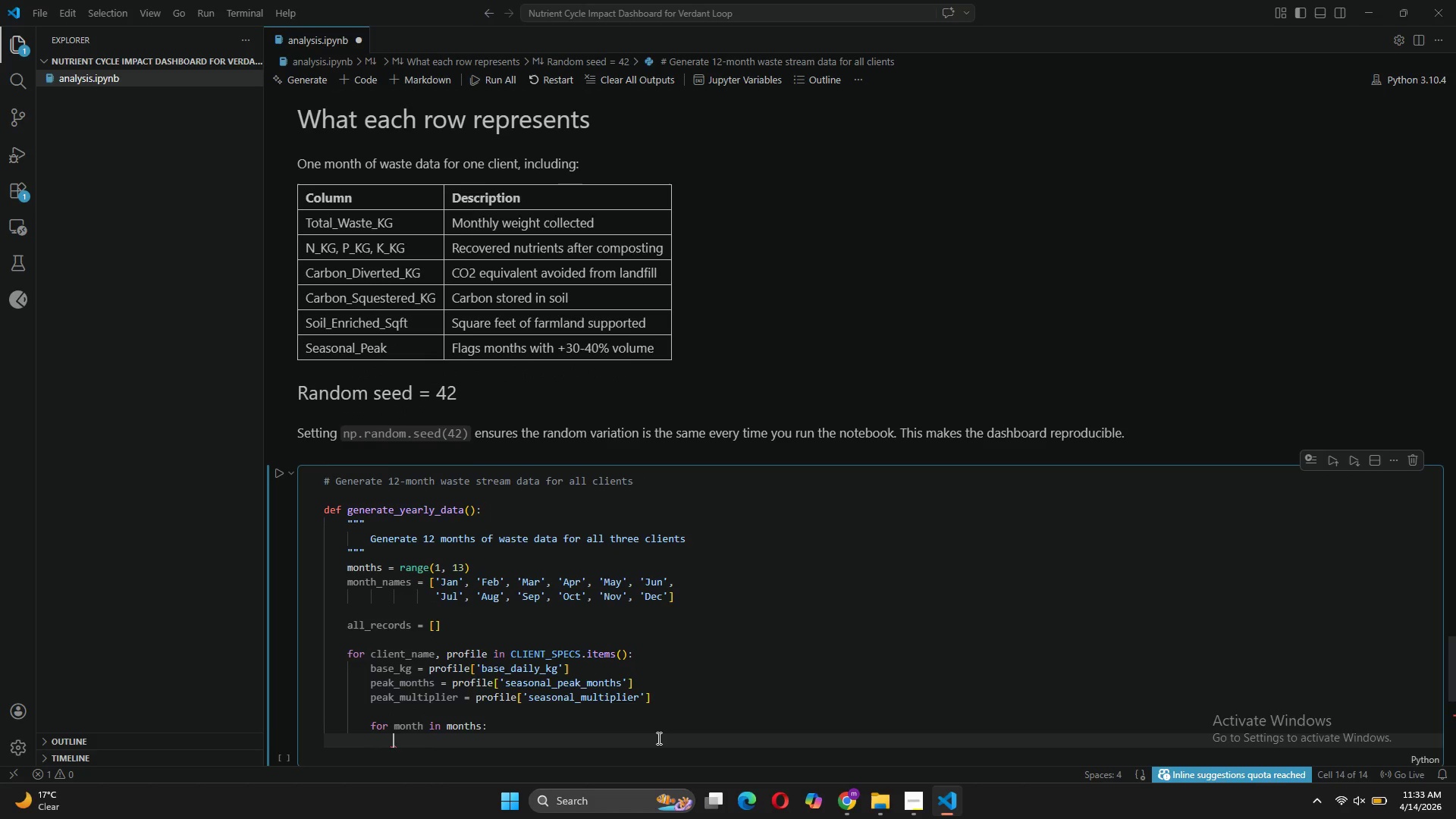 
 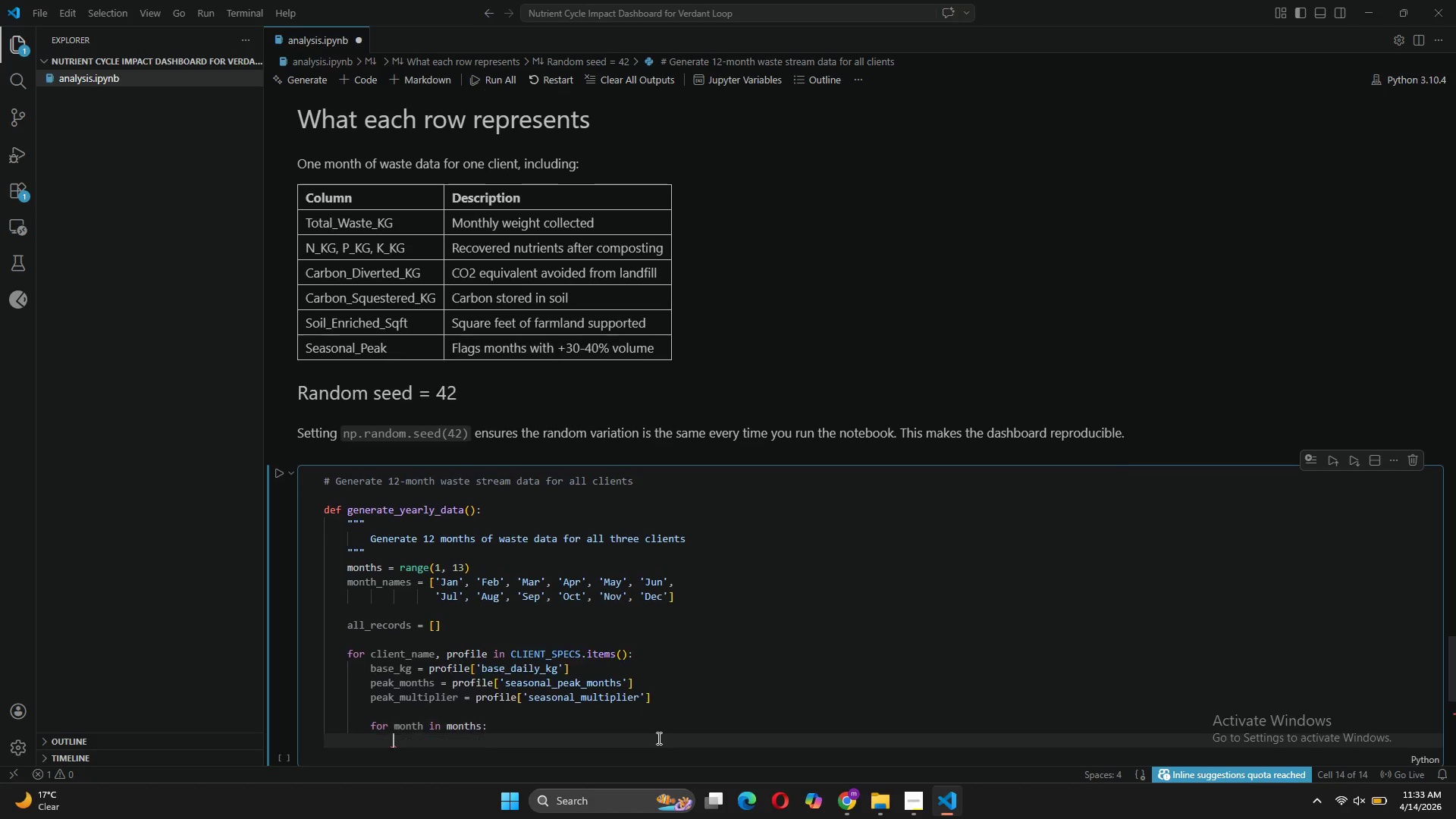 
key(Enter)
 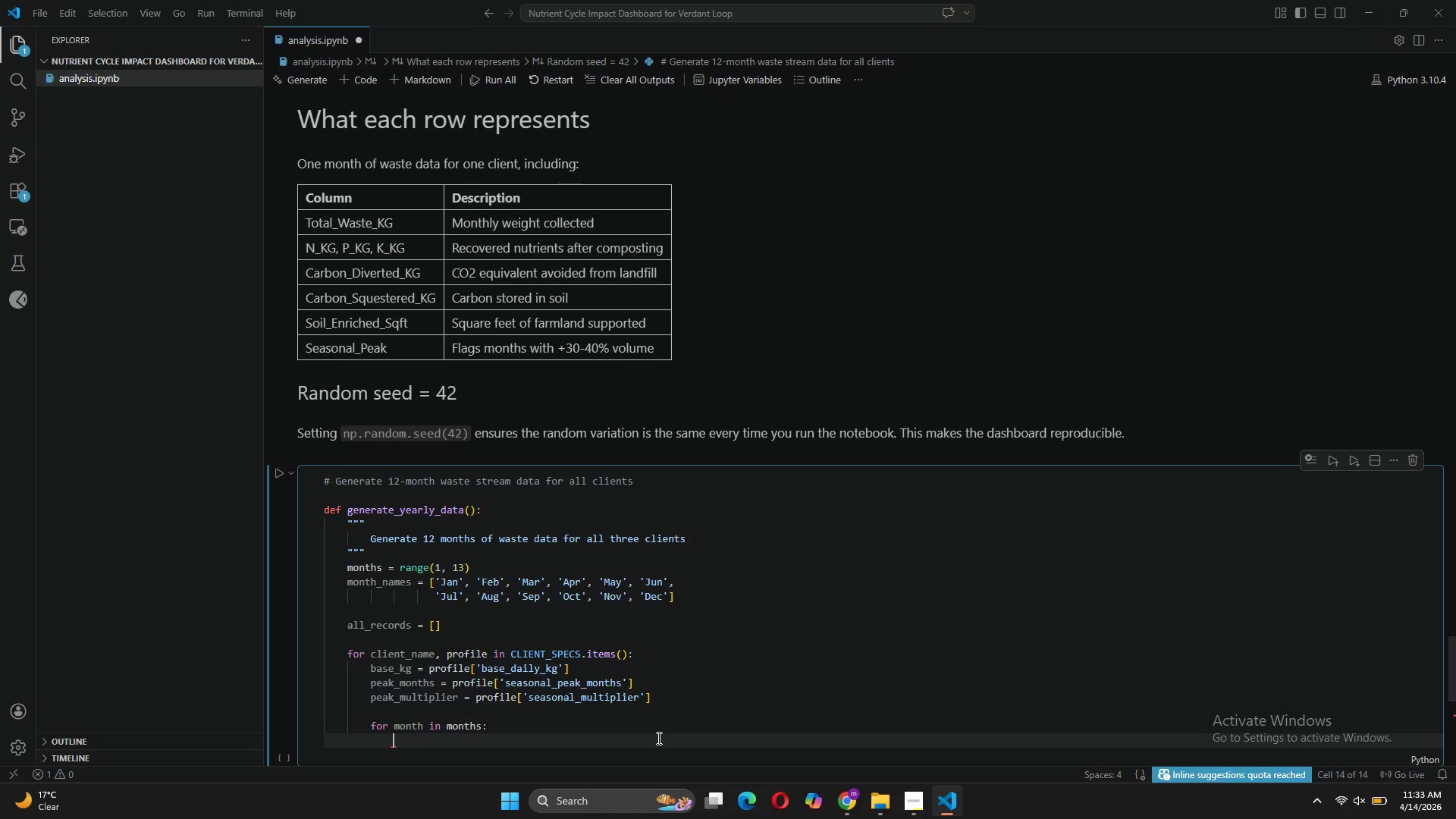 
type(days)
 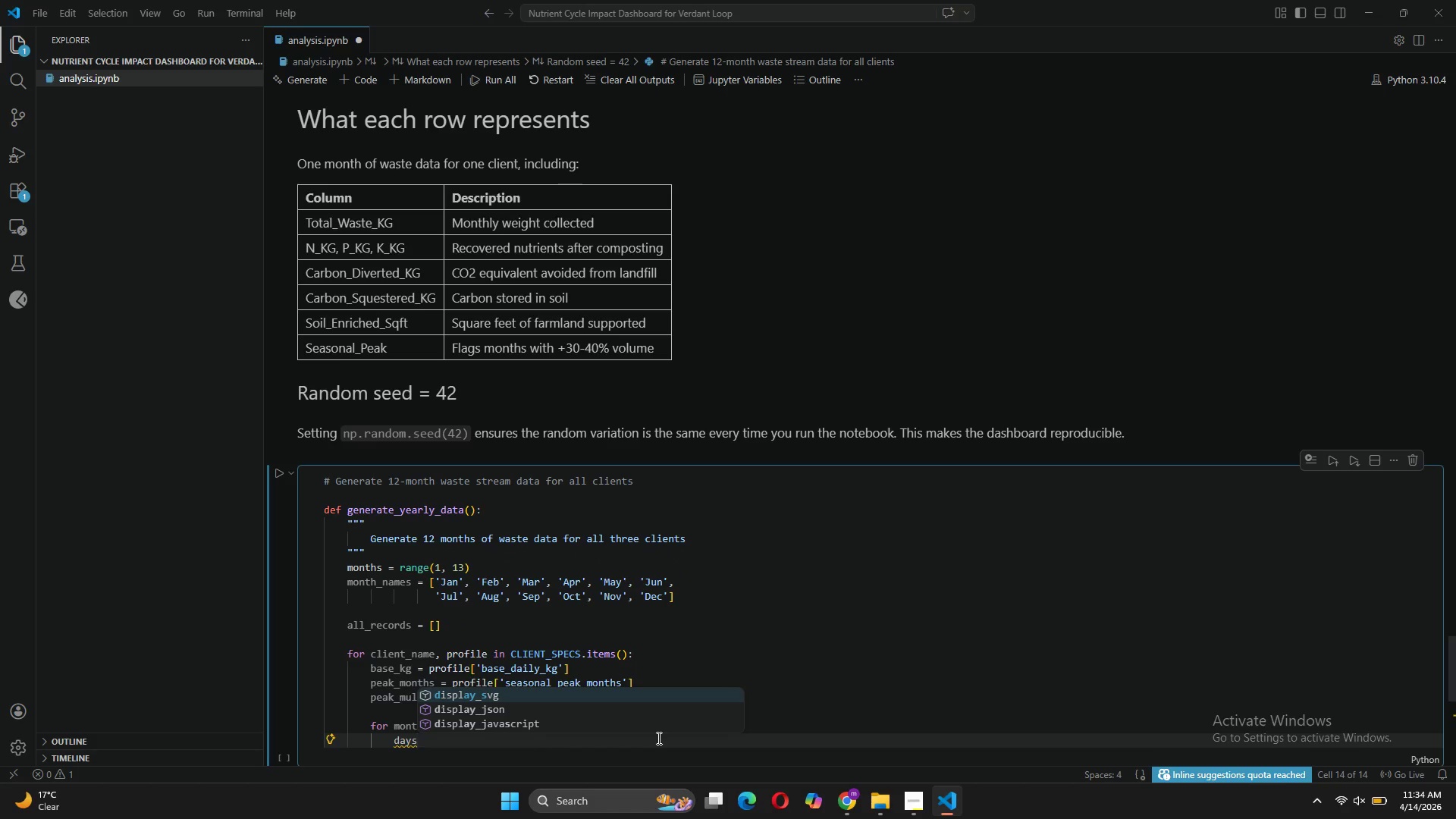 
wait(6.06)
 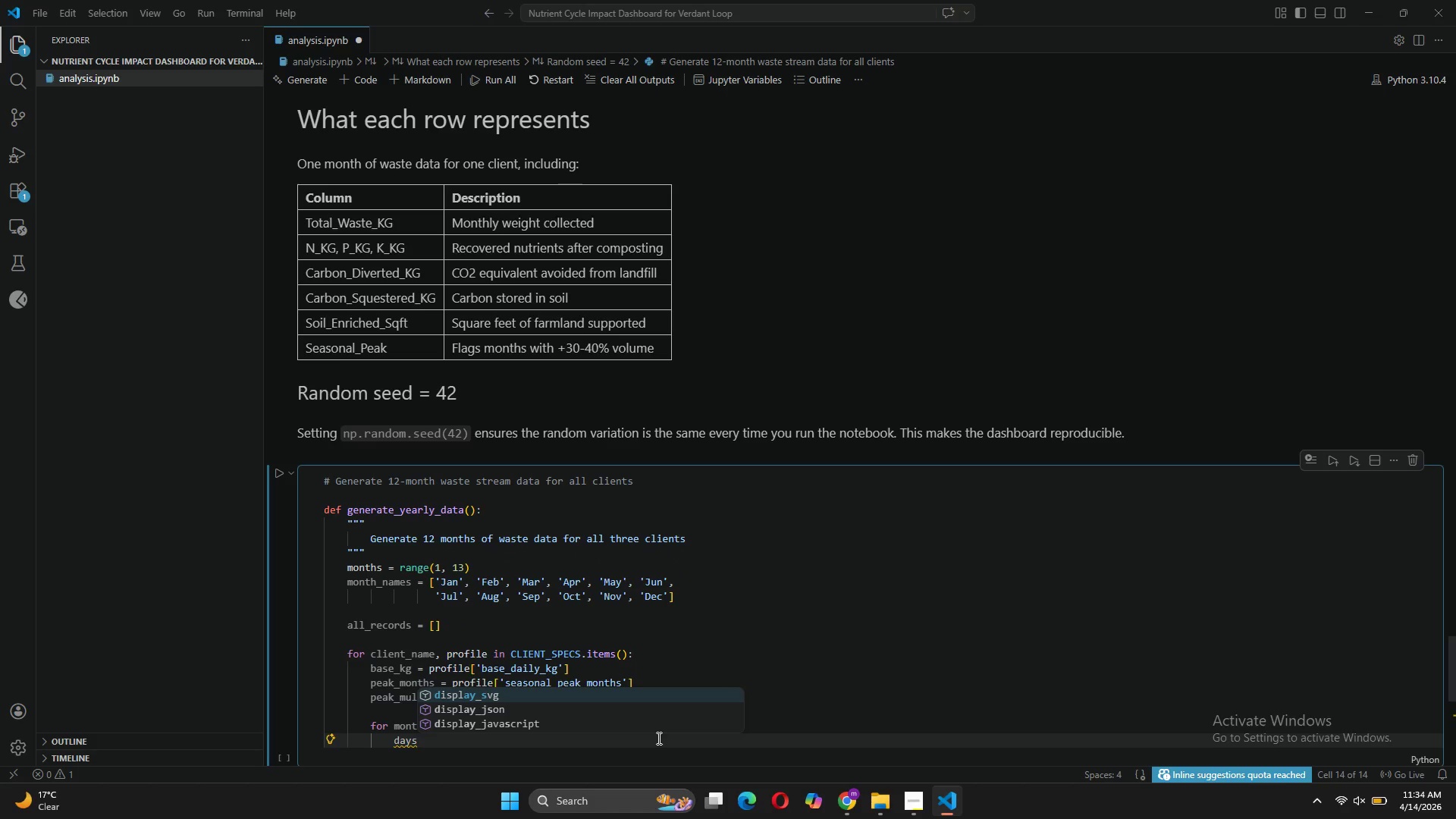 
type(_in_month = 30 )
 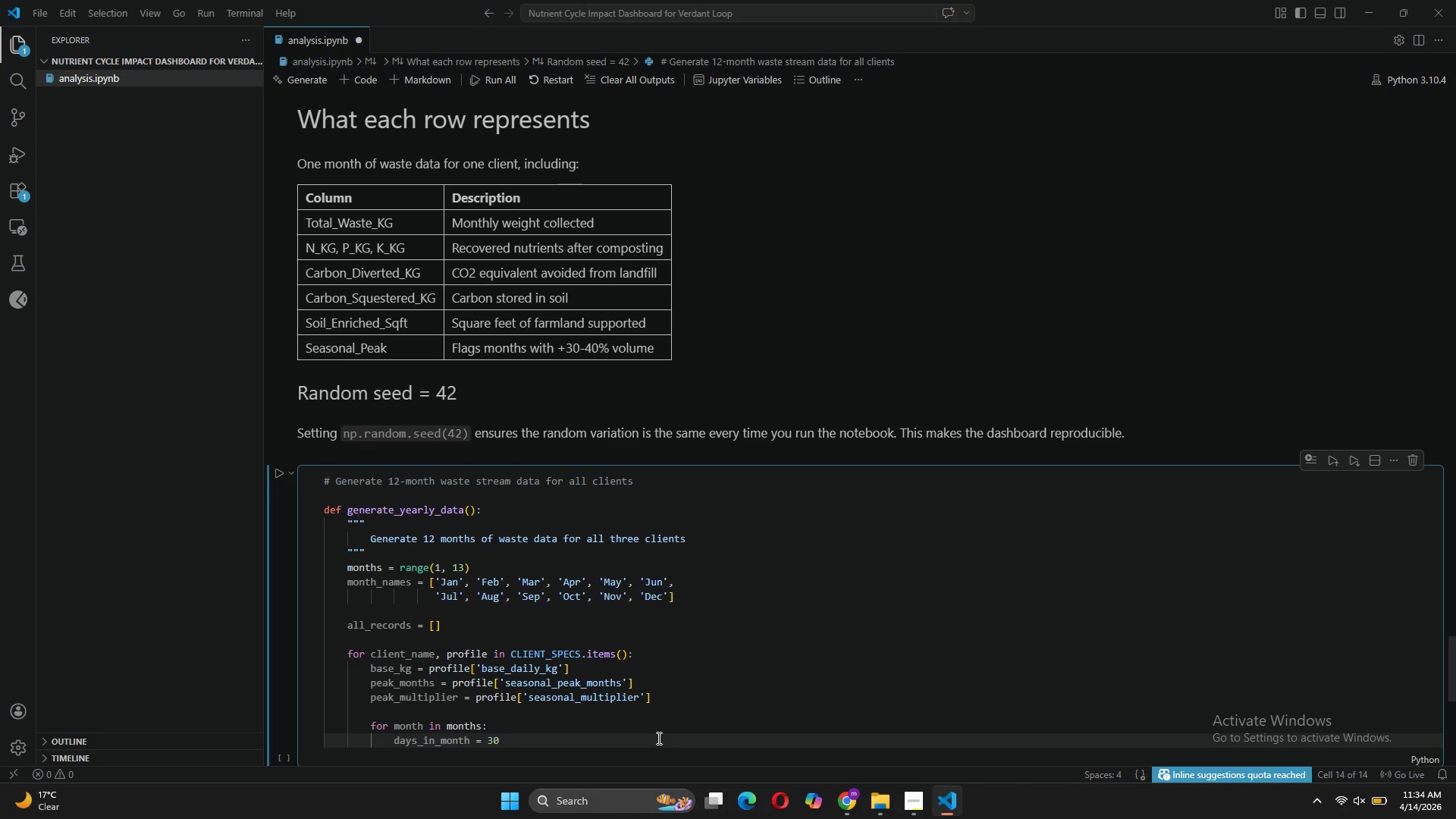 
wait(7.38)
 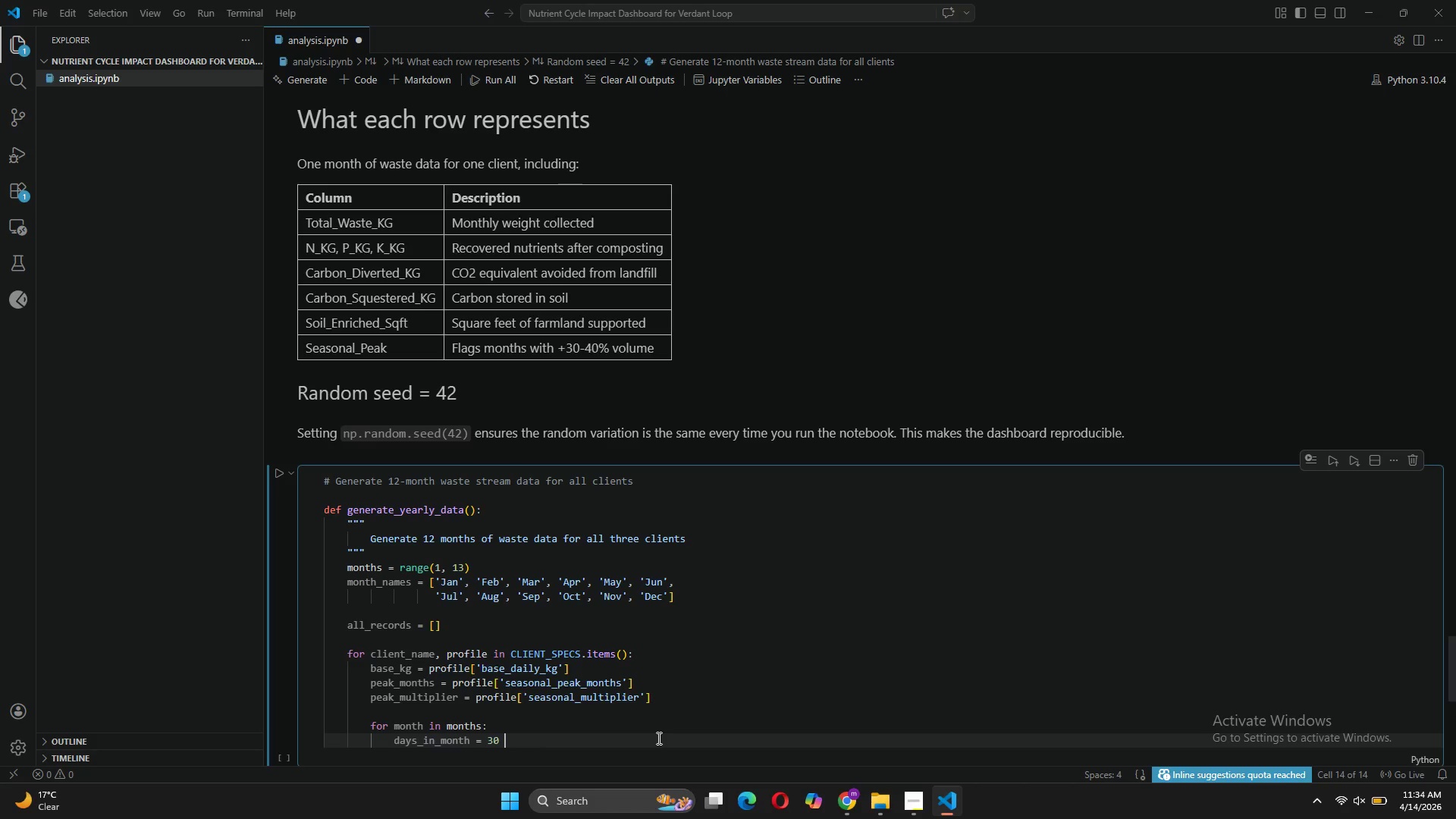 
key(Enter)
 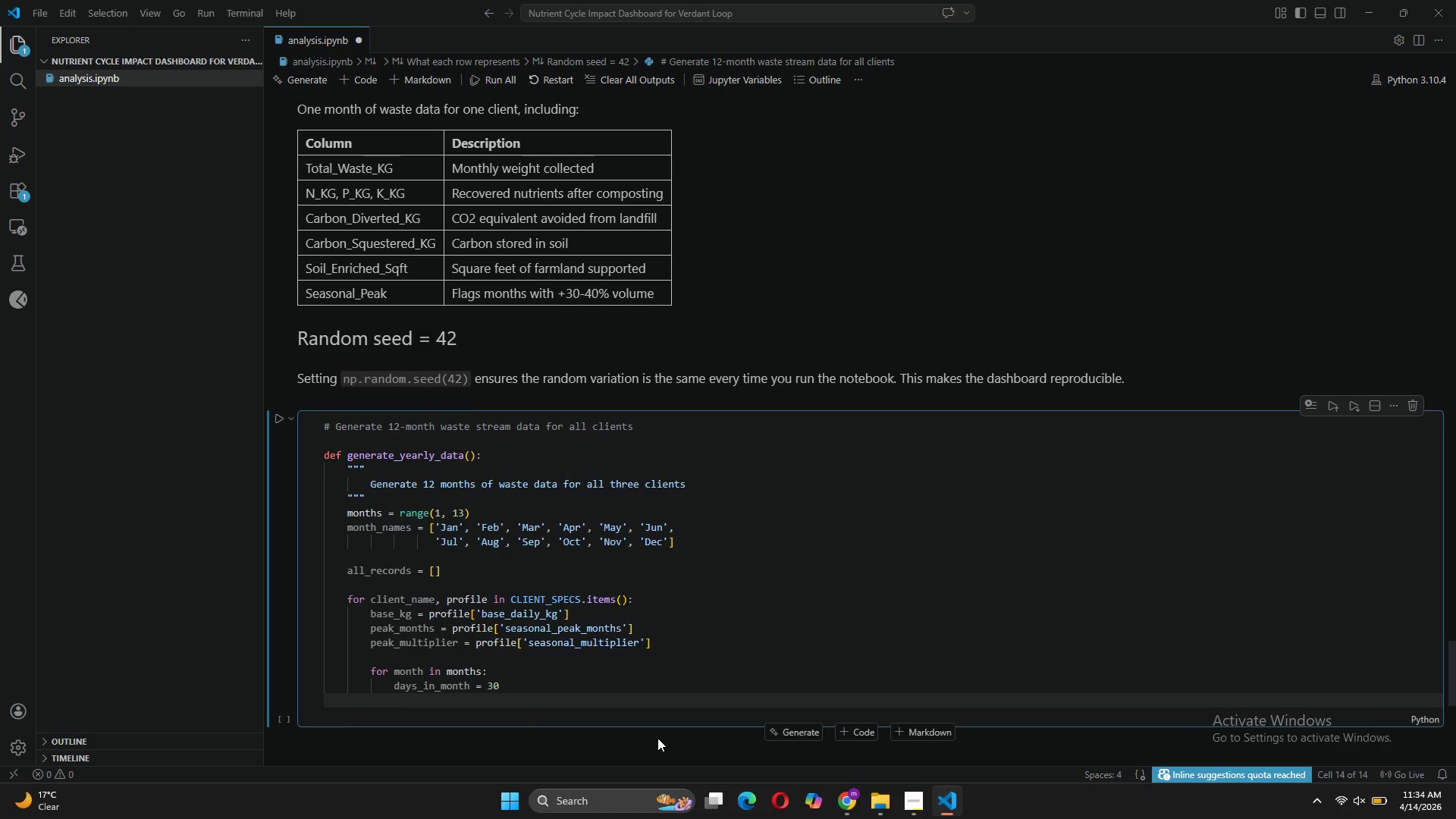 
key(Enter)
 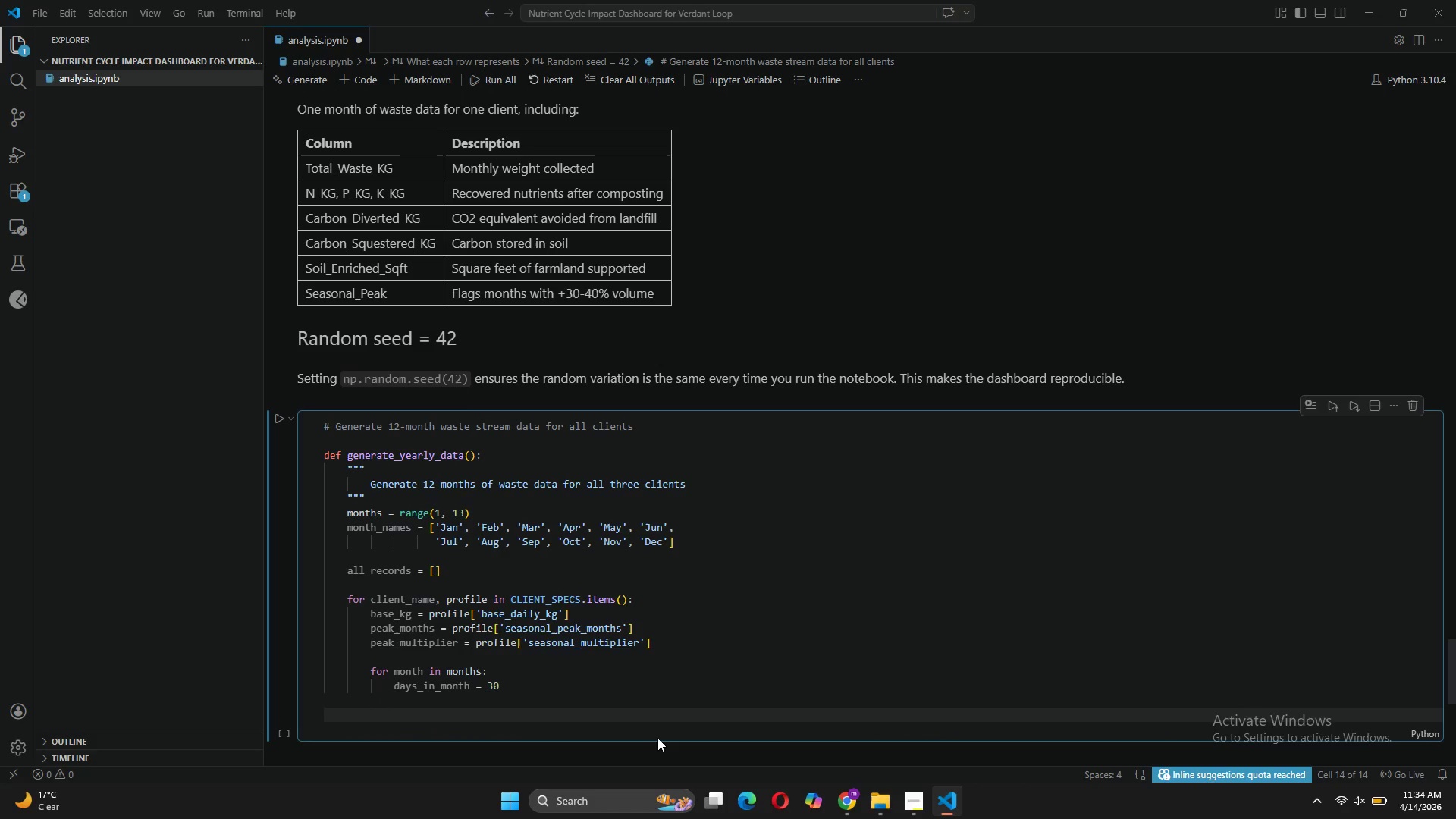 
type(# Applt)
key(Backspace)
type(y seasonal multiplier if month is a peak month)
 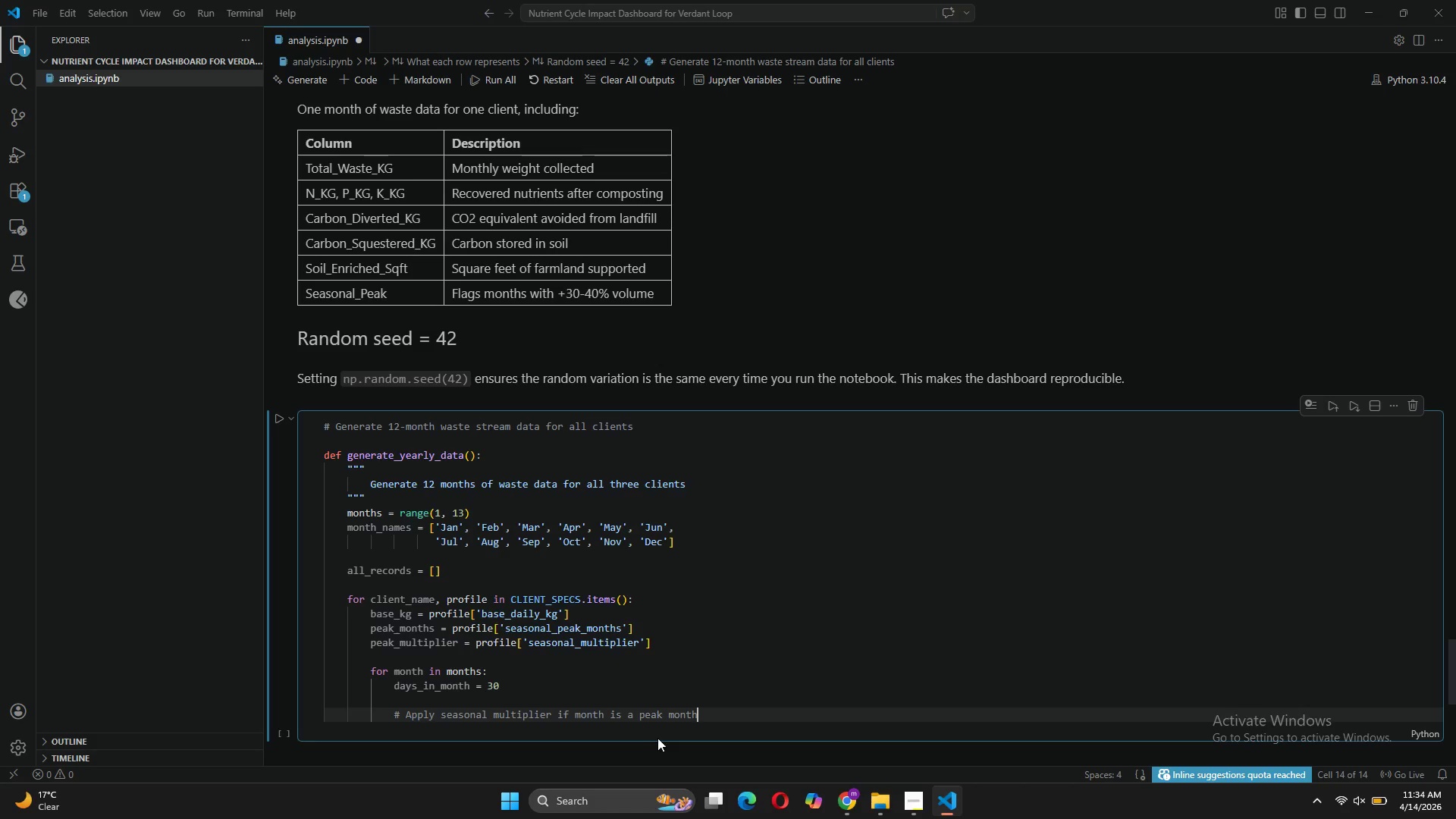 
key(Enter)
 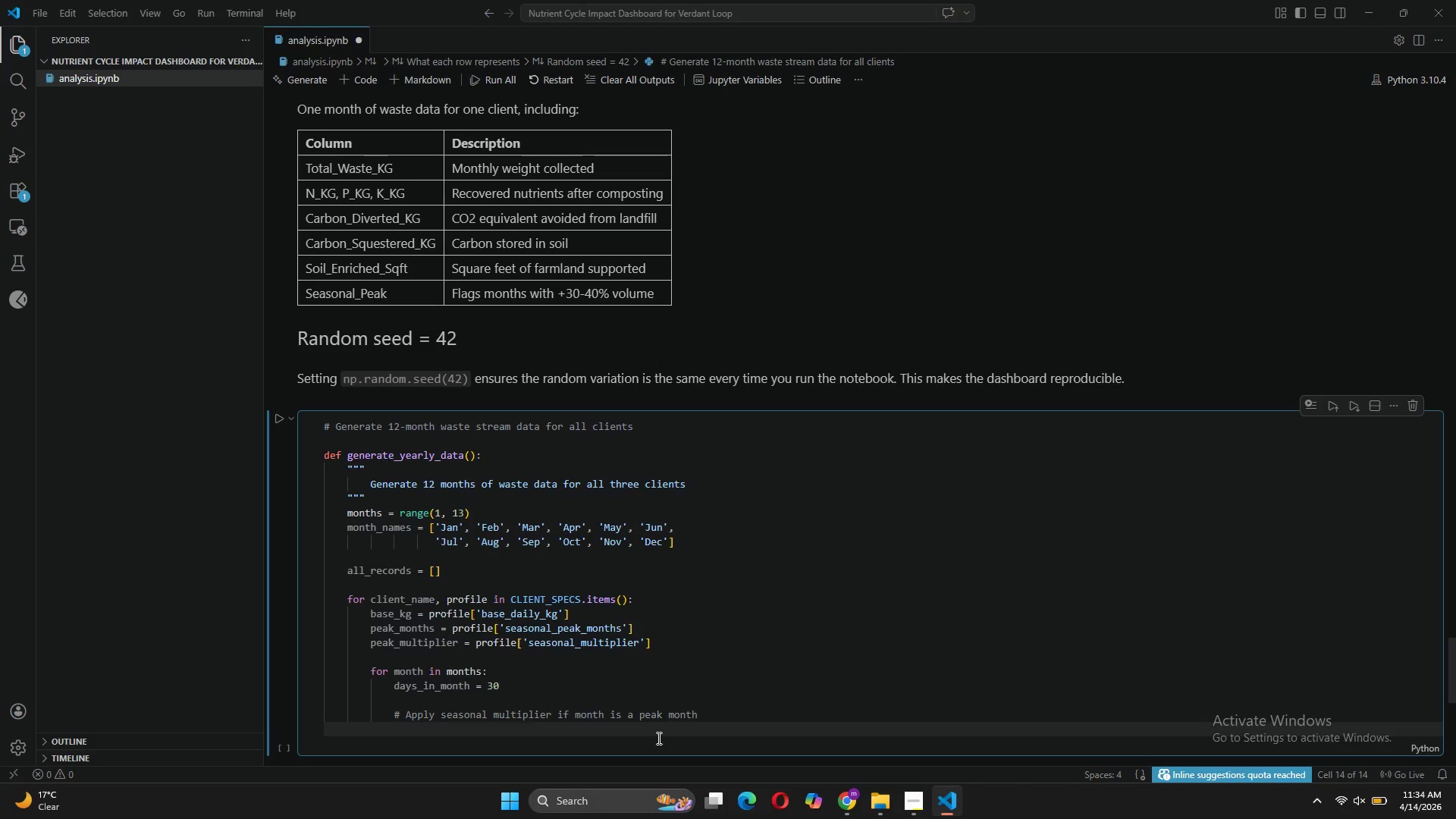 
type(seasonal_factor = peak_multipl)
key(Tab)
type( if month in peak_months else 1.0)
 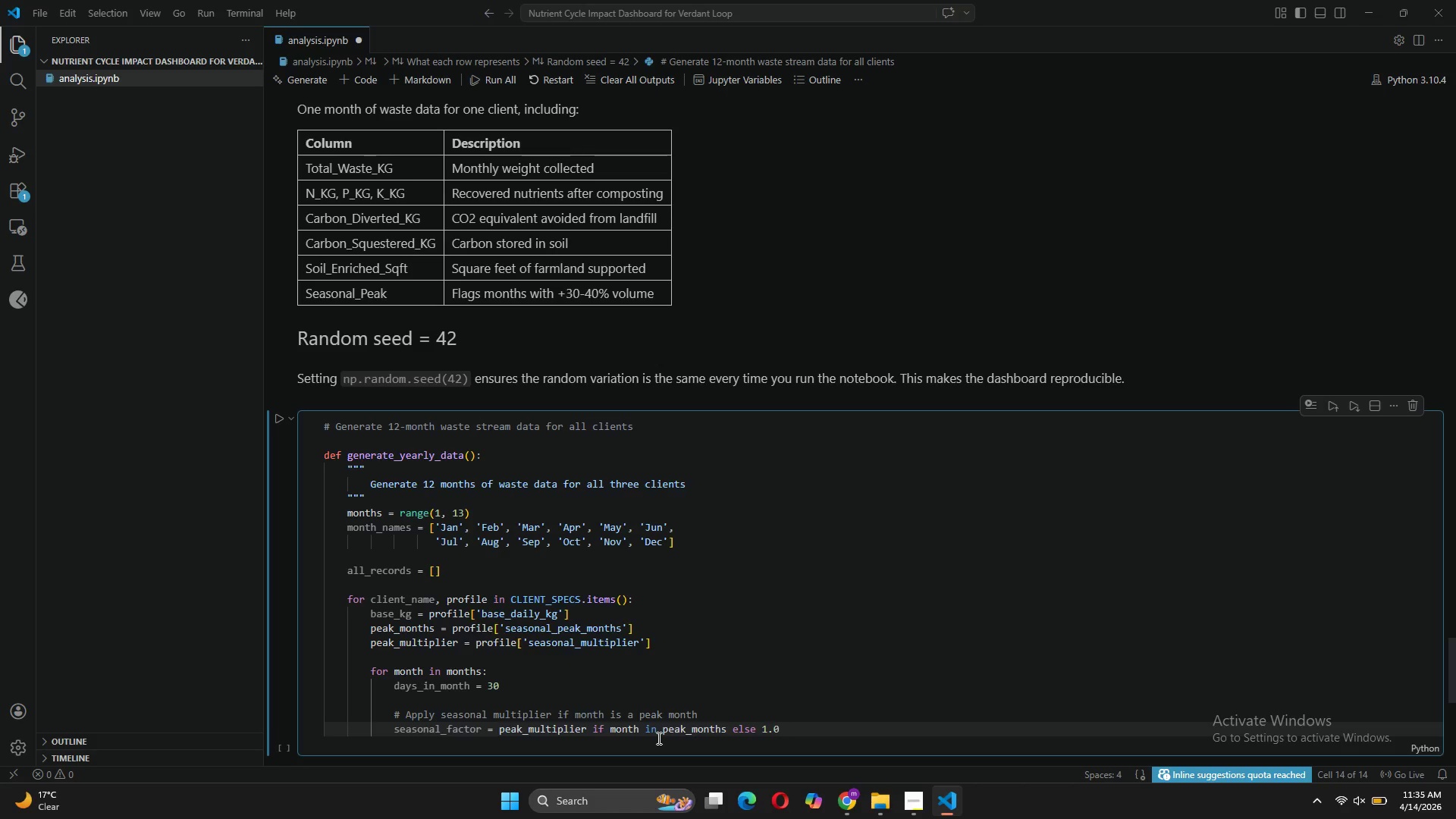 
key(Enter)
 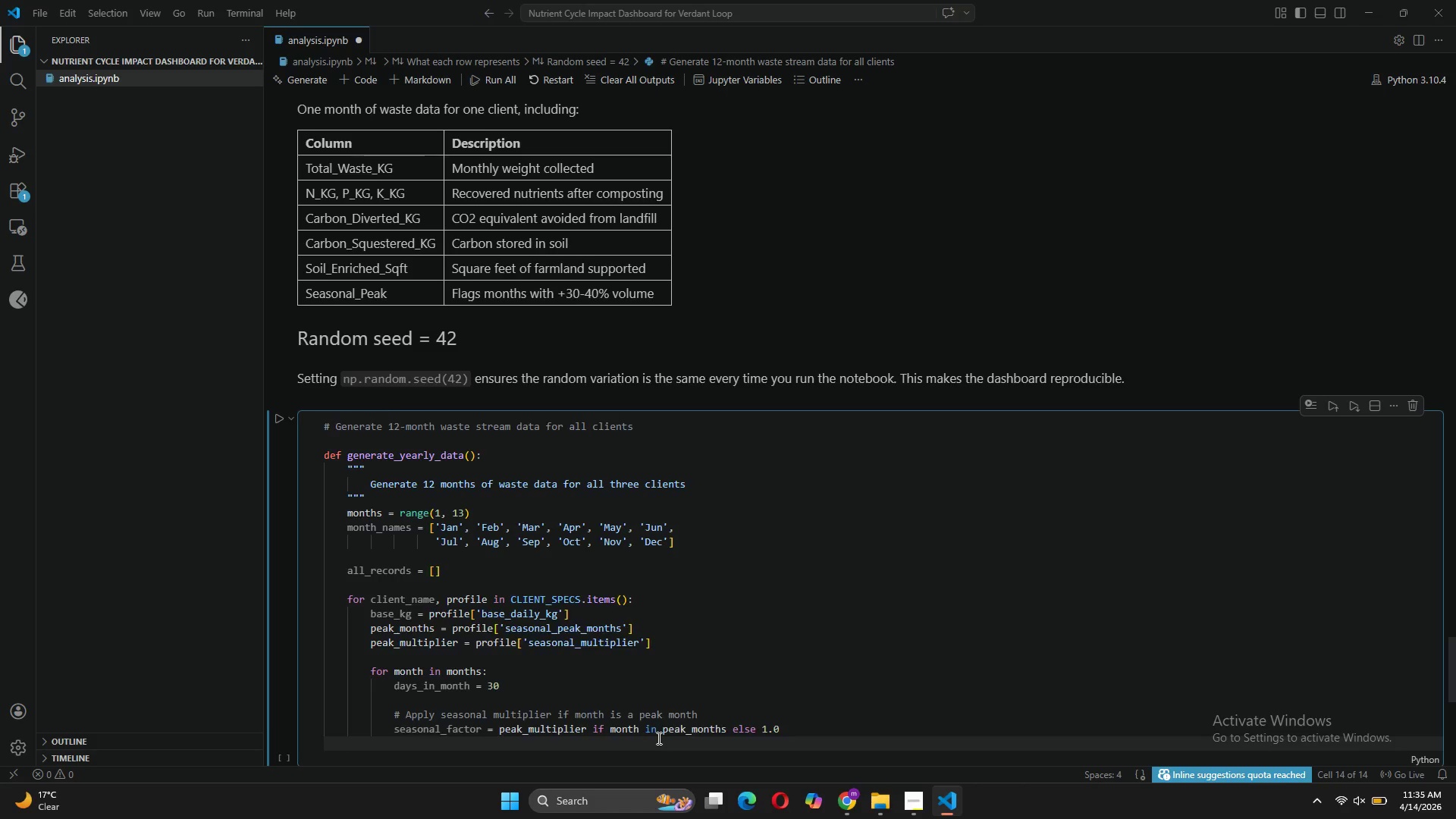 
key(Enter)
 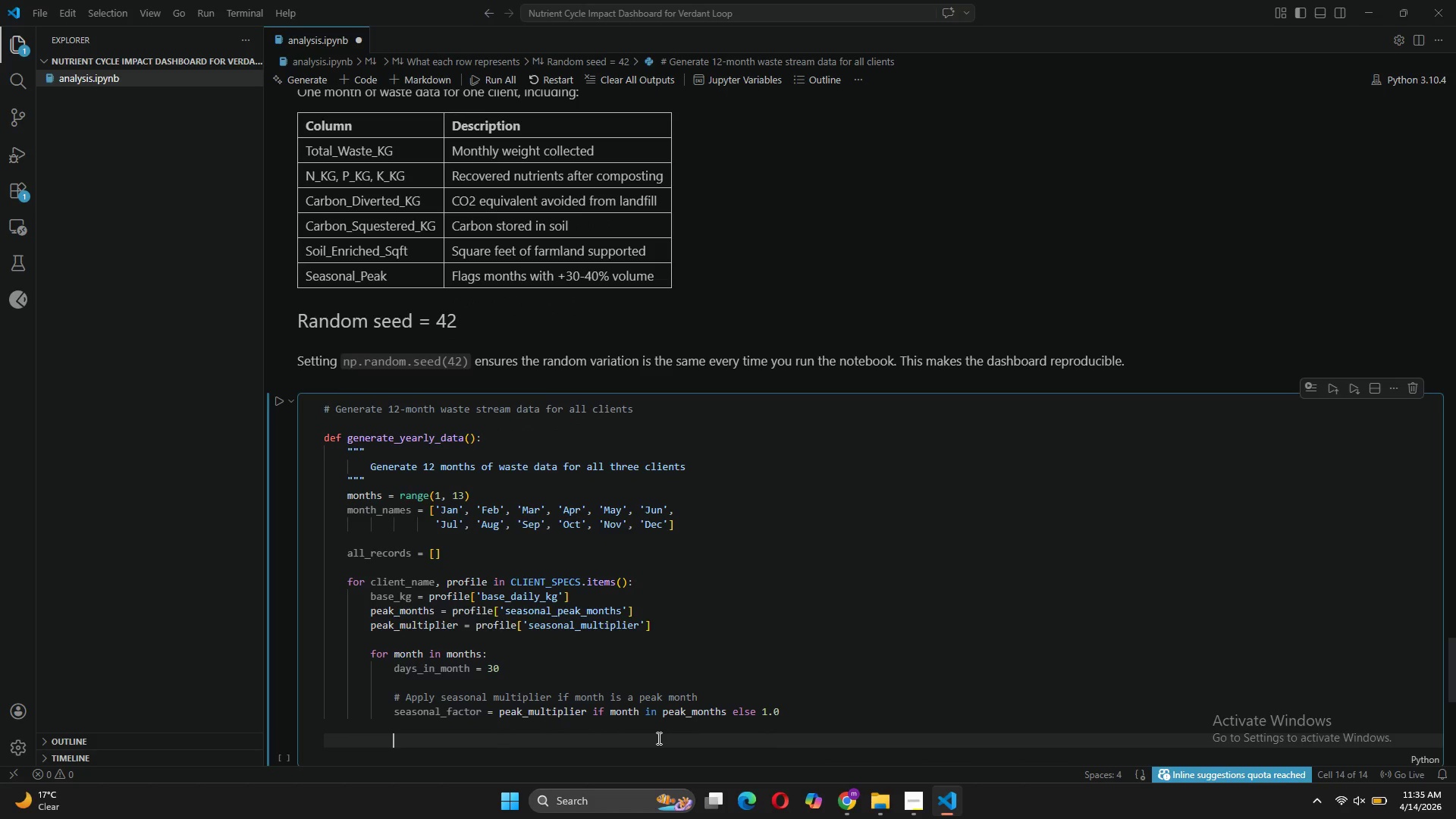 
type($)
key(Backspace)
type(# Add slight random Variation (+-)
 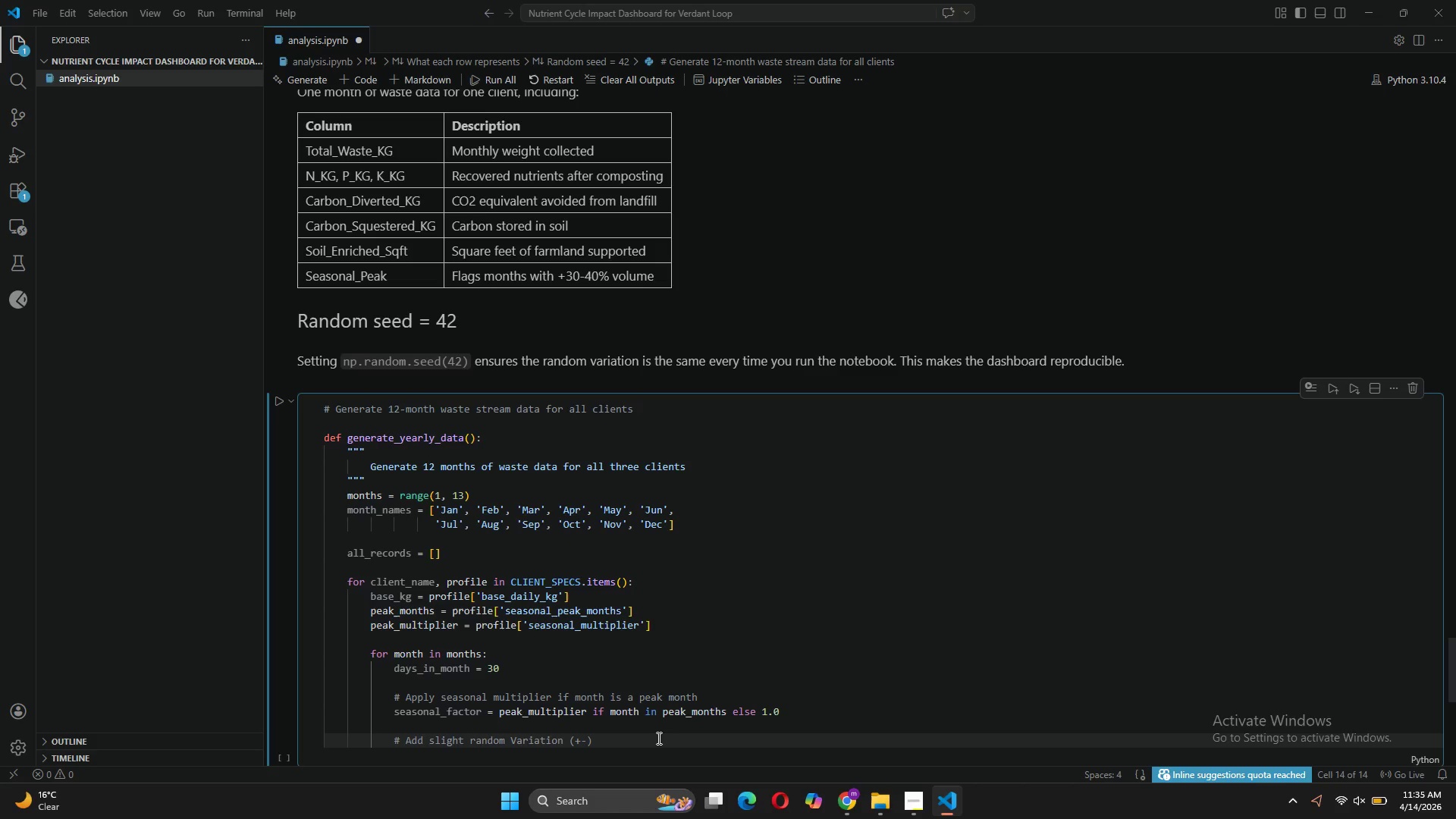 
wait(6.88)
 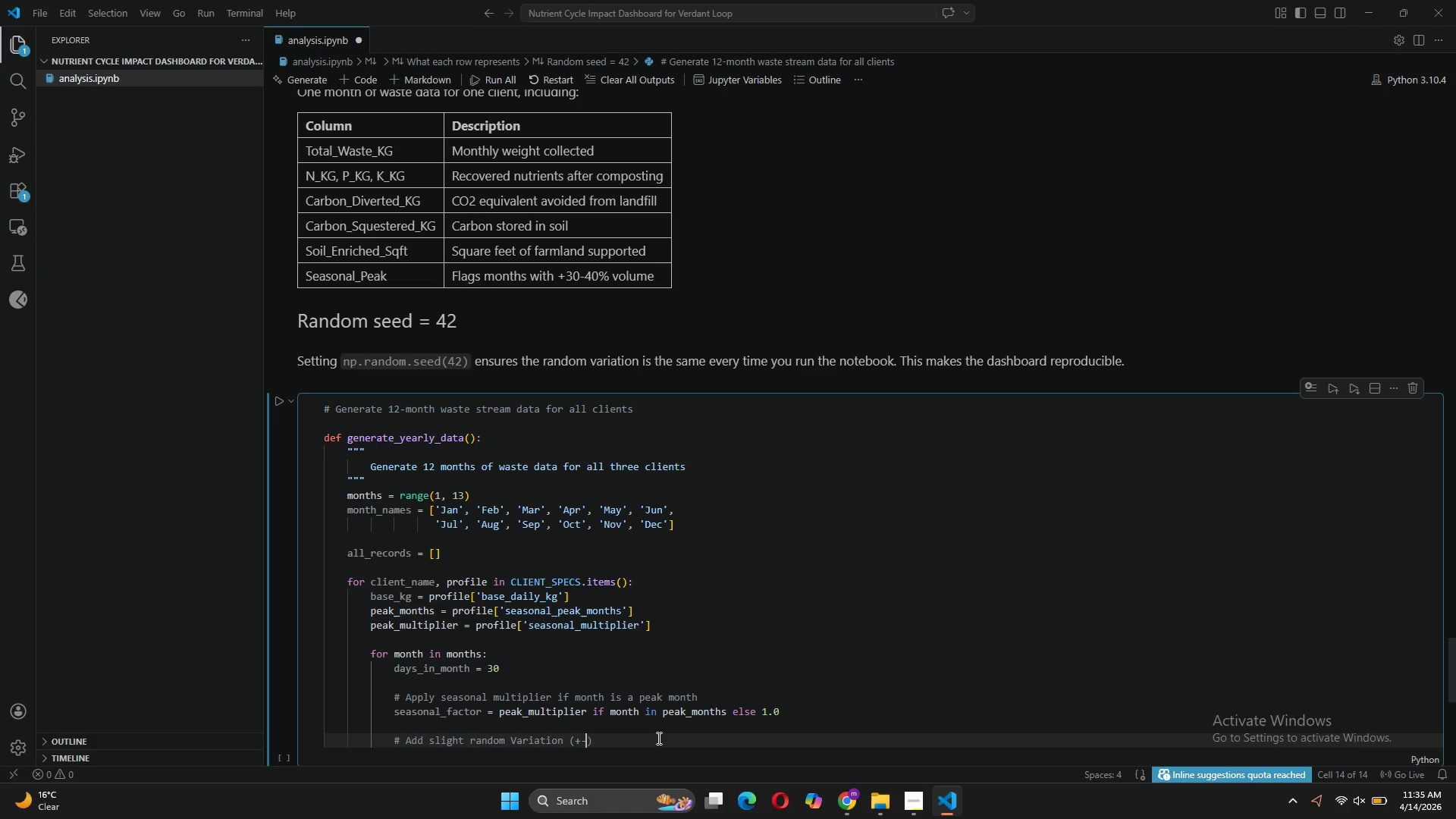 
type(5%)
 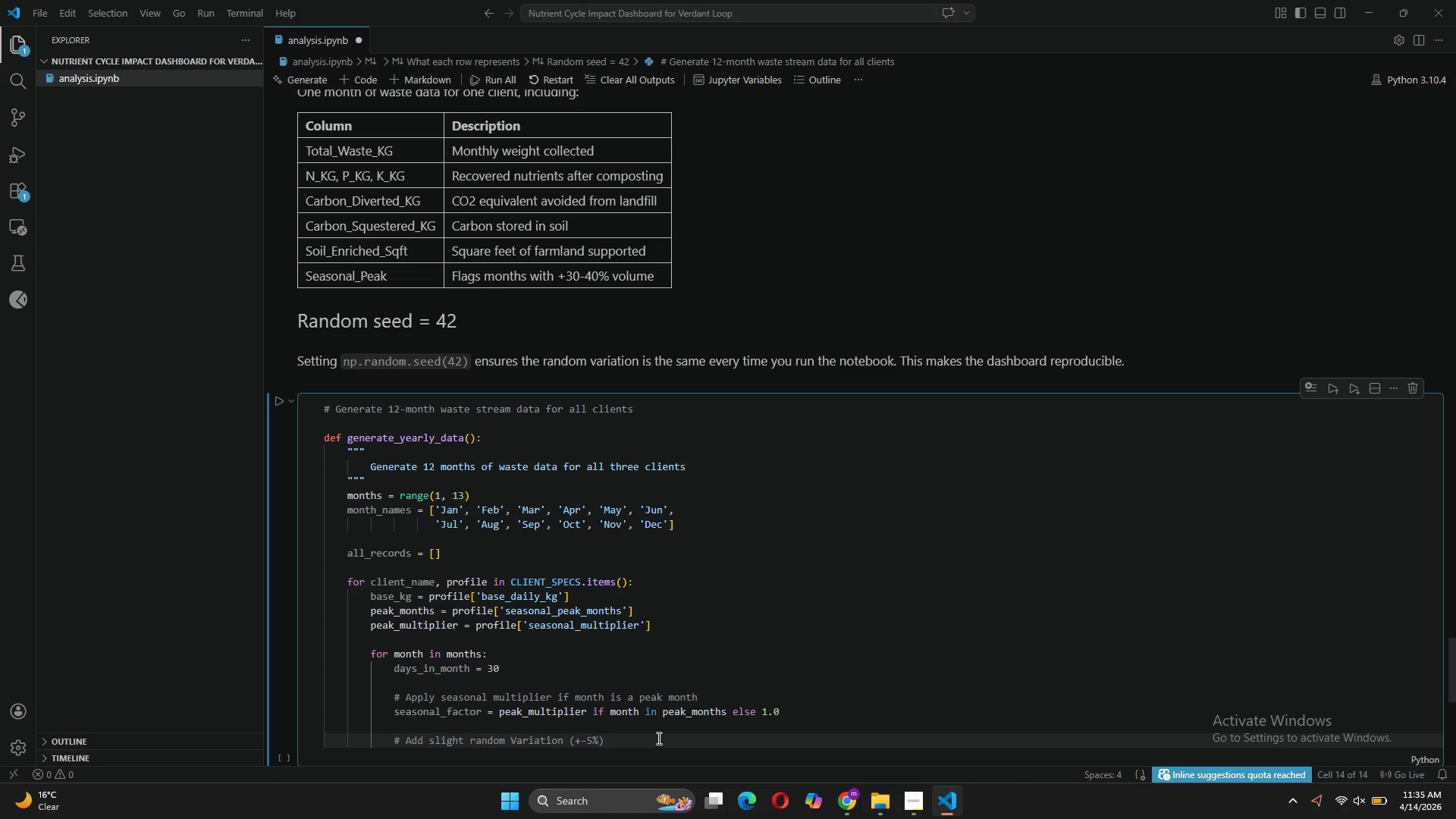 
key(ArrowRight)
 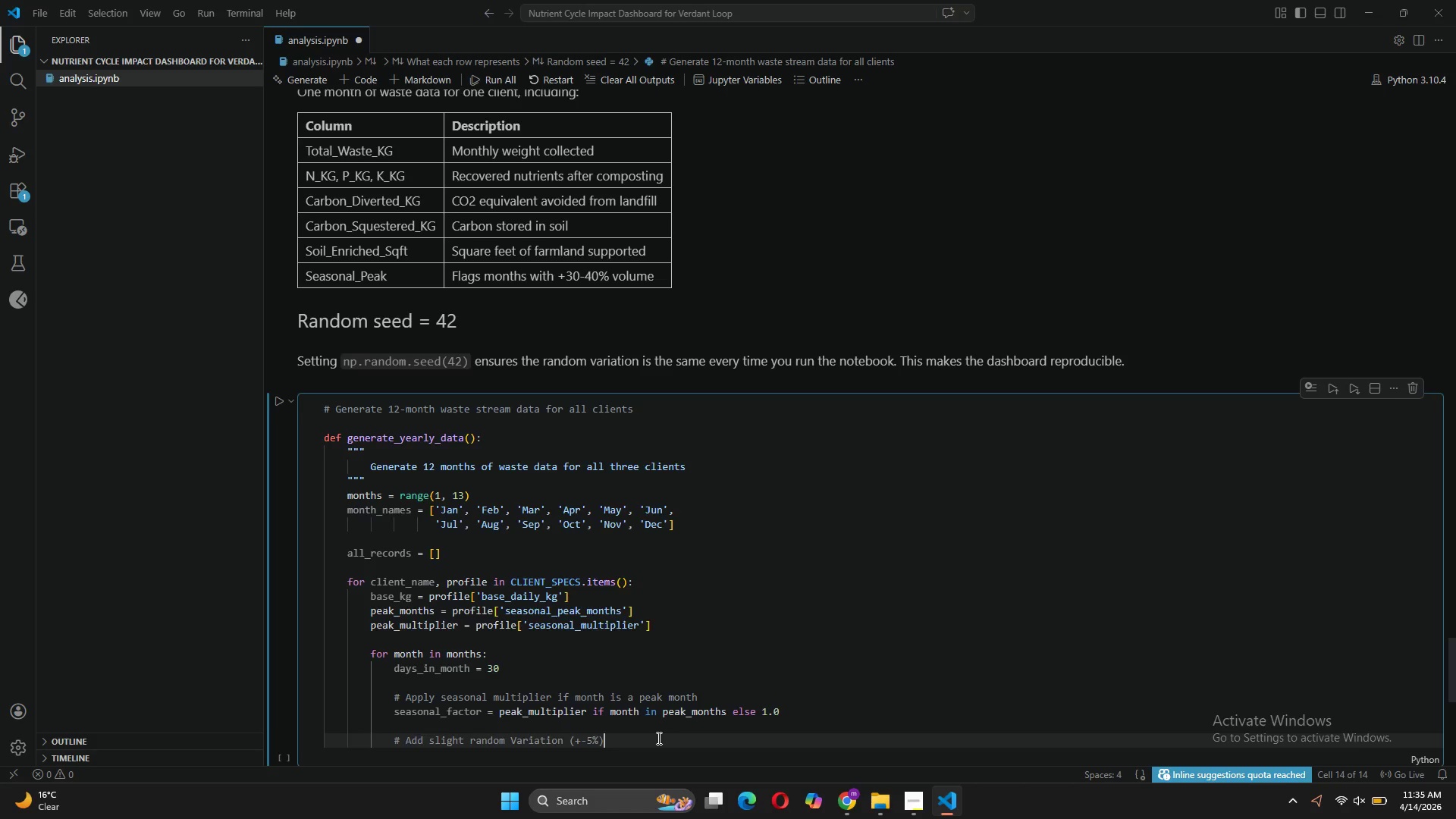 
key(Enter)
 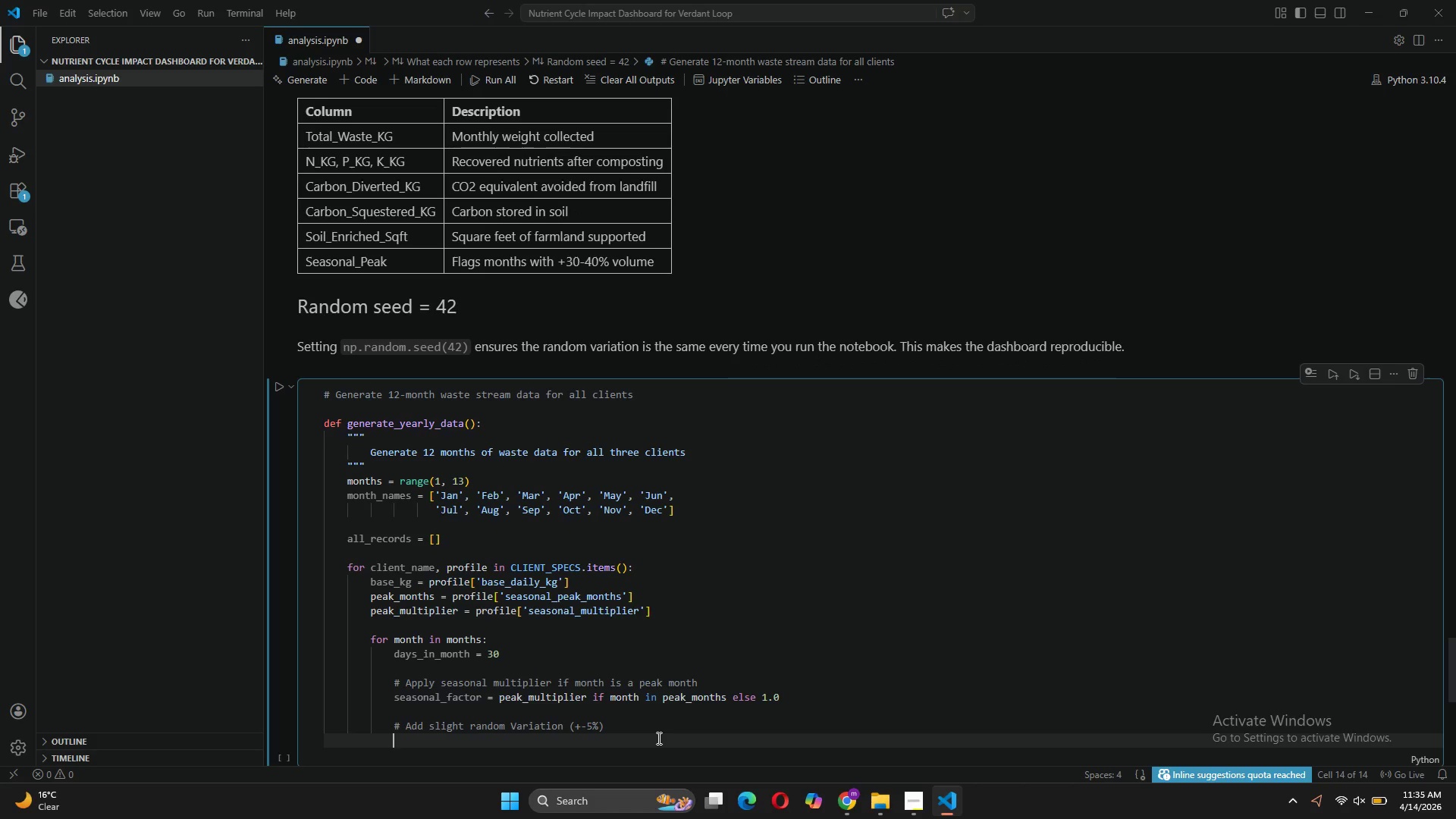 
type(random_variation = np.random.uniform(0.95,1.05)
 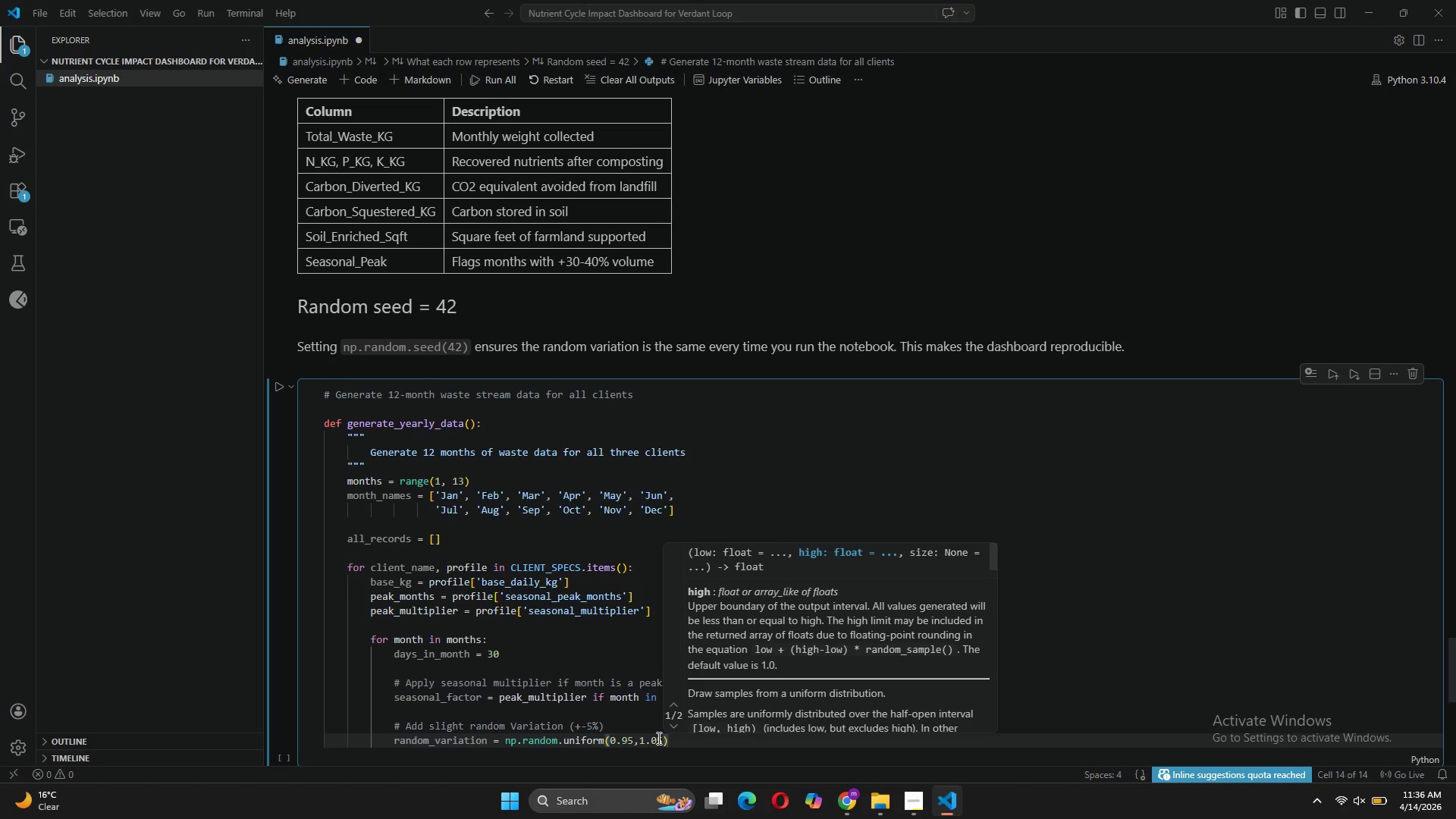 
key(ArrowLeft)
 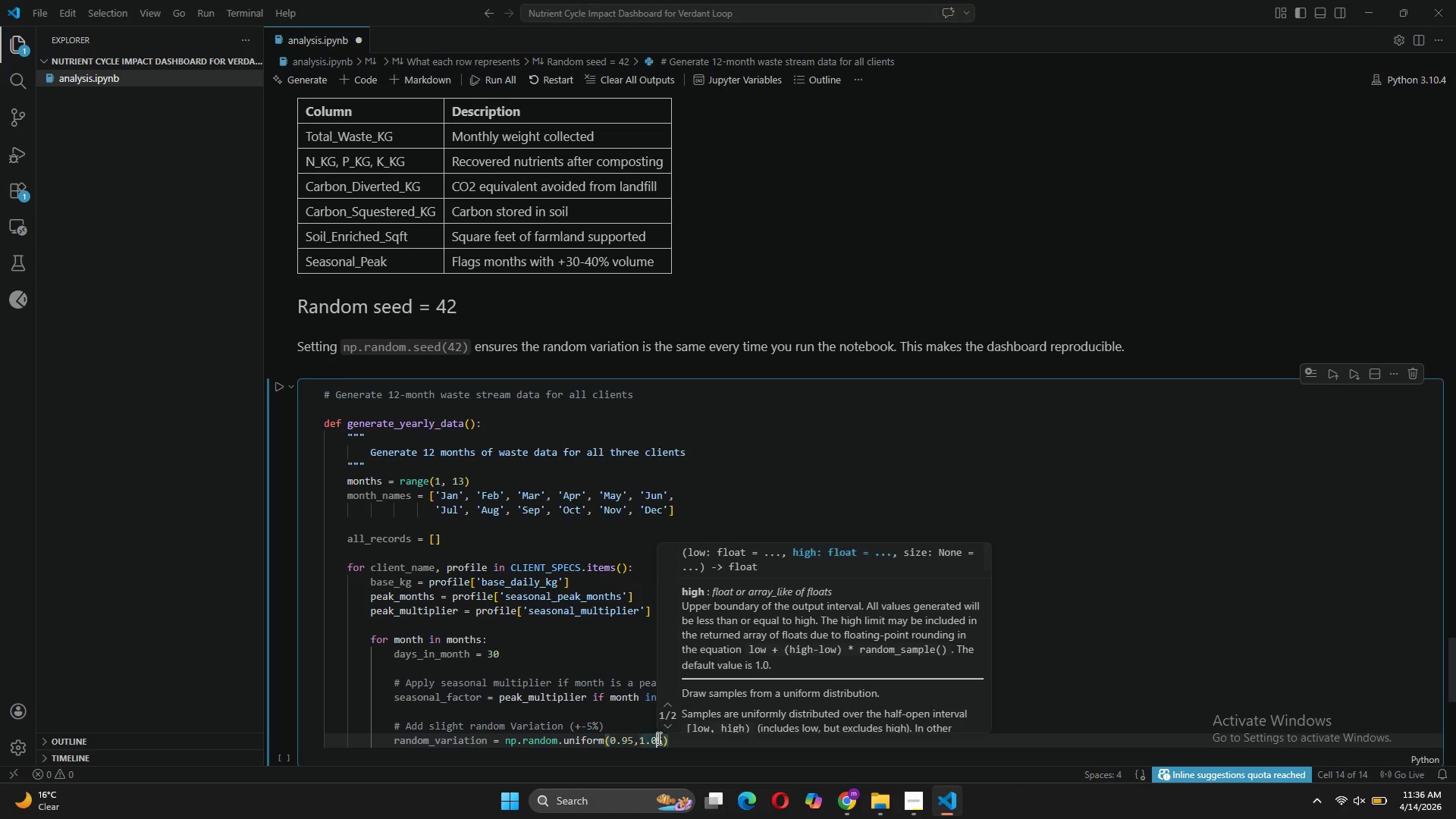 
key(ArrowLeft)
 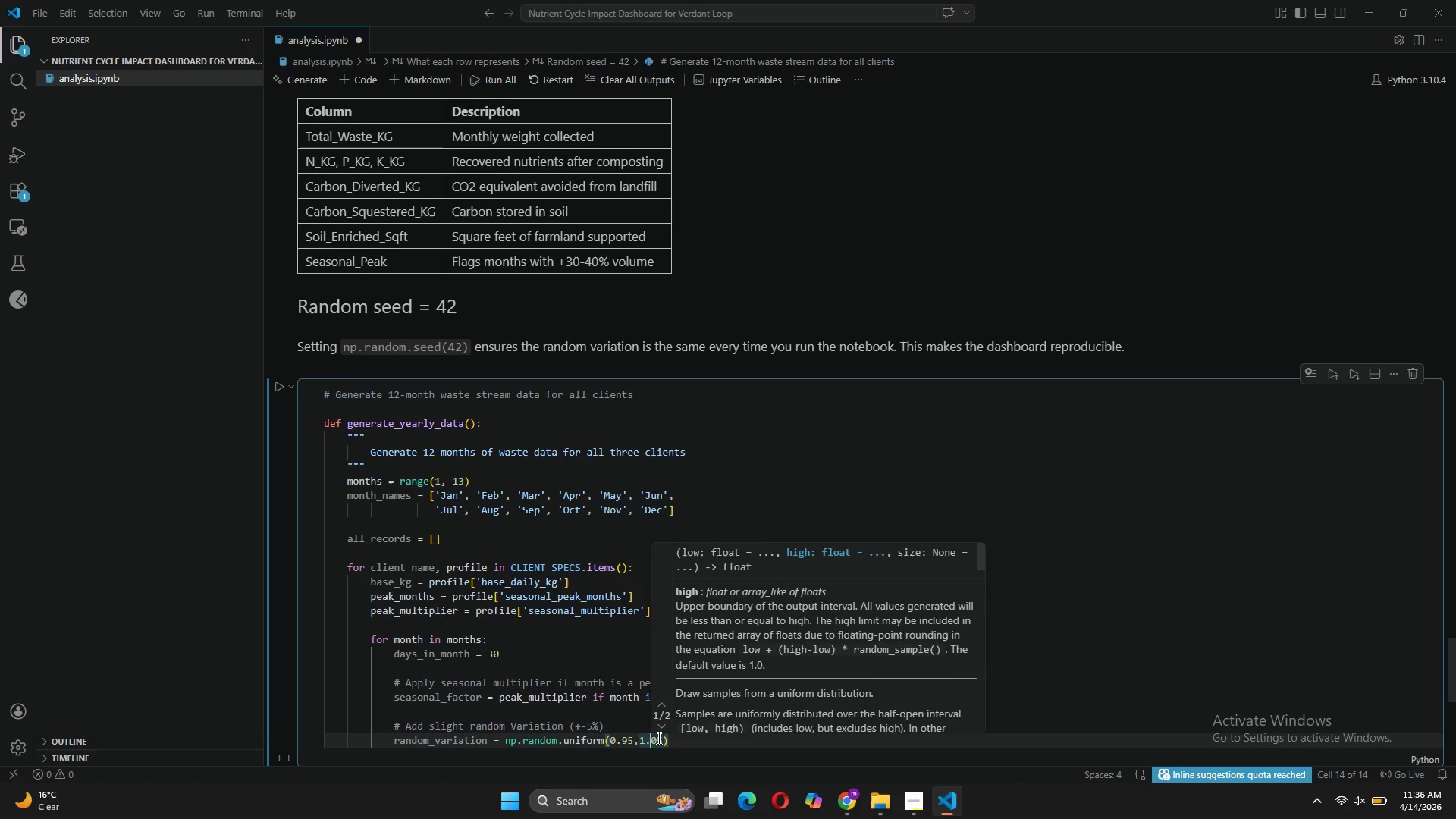 
key(ArrowLeft)
 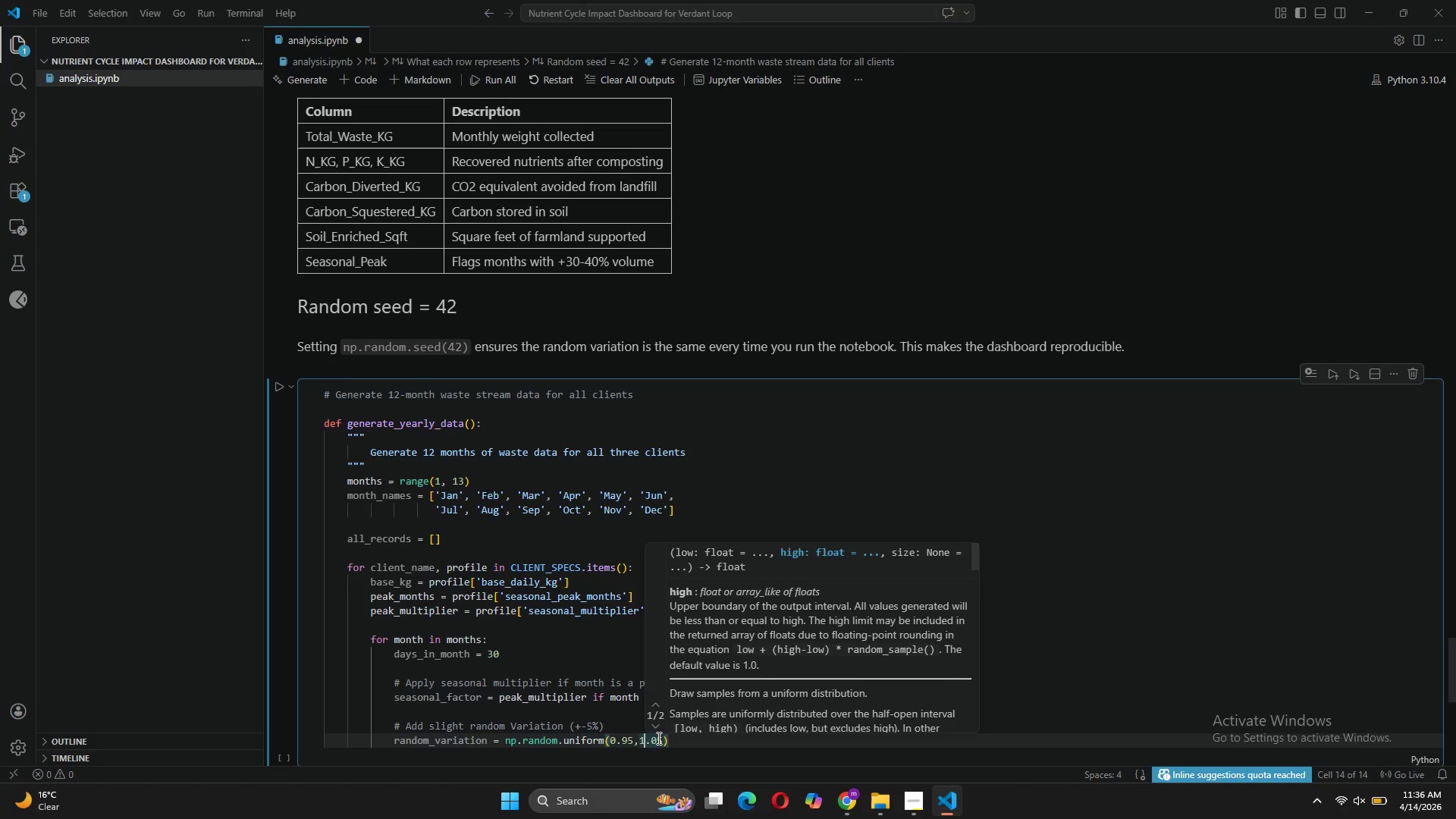 
key(ArrowLeft)
 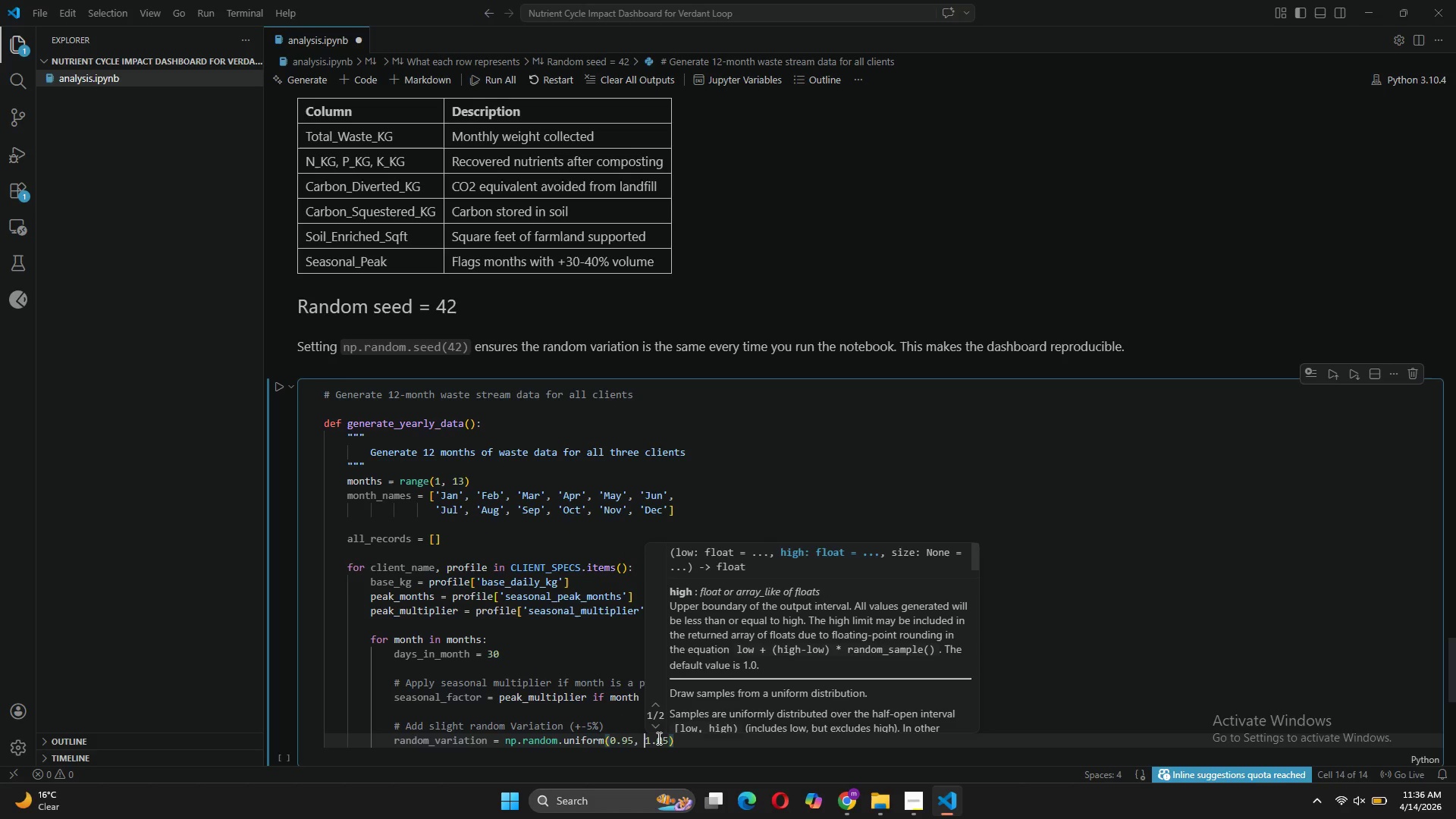 
key(Space)
 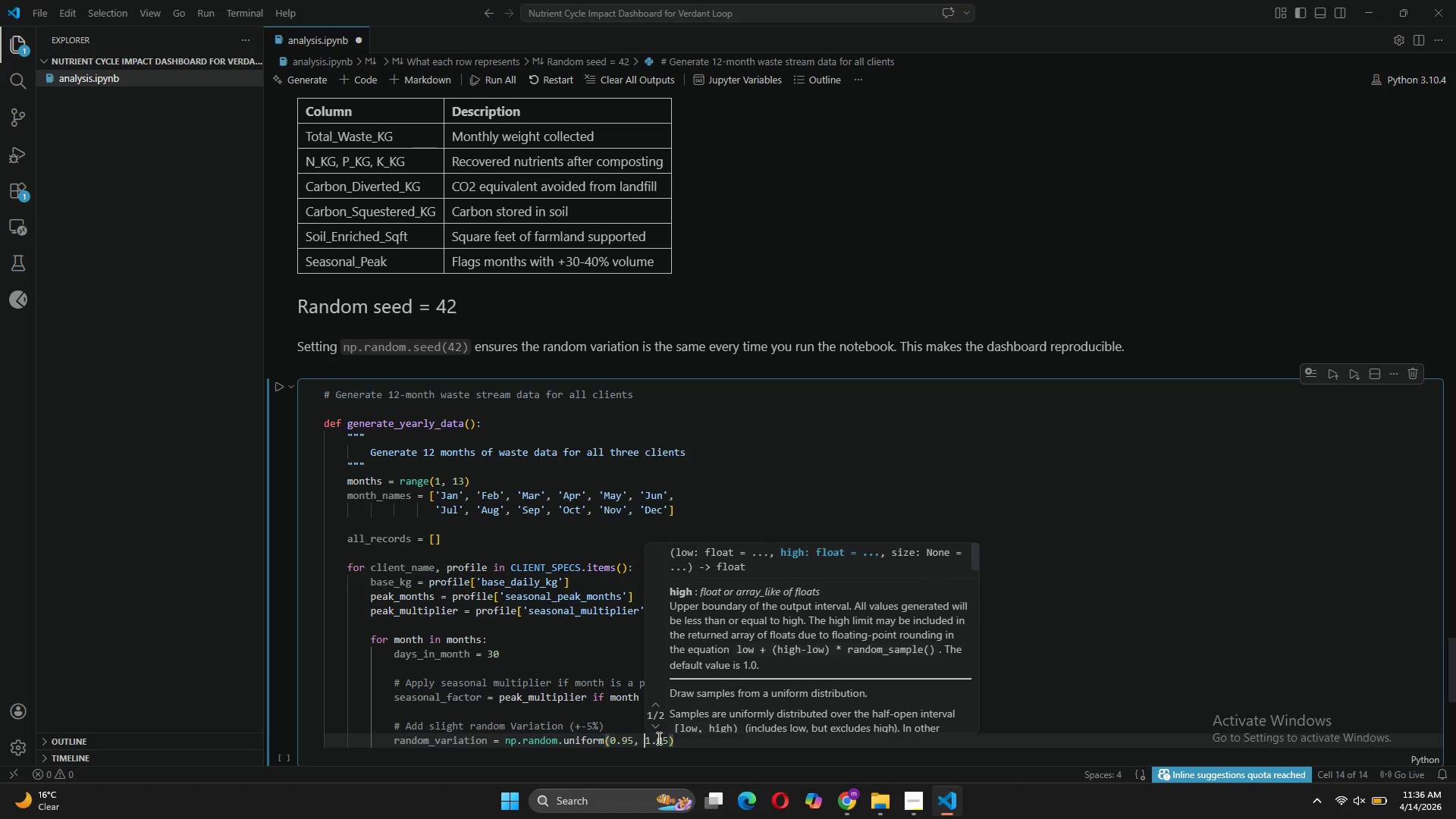 
key(ArrowRight)
 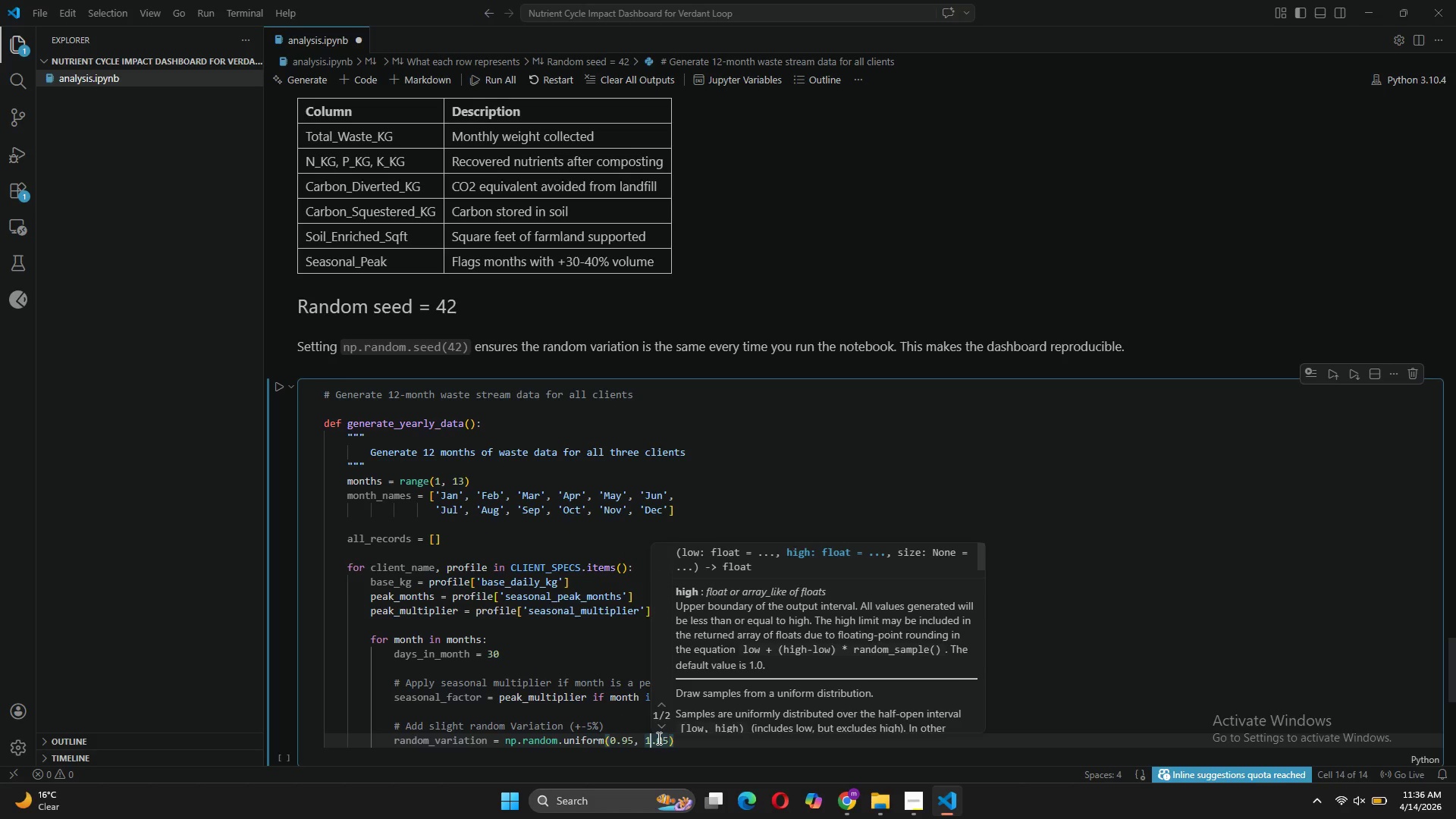 
key(ArrowRight)
 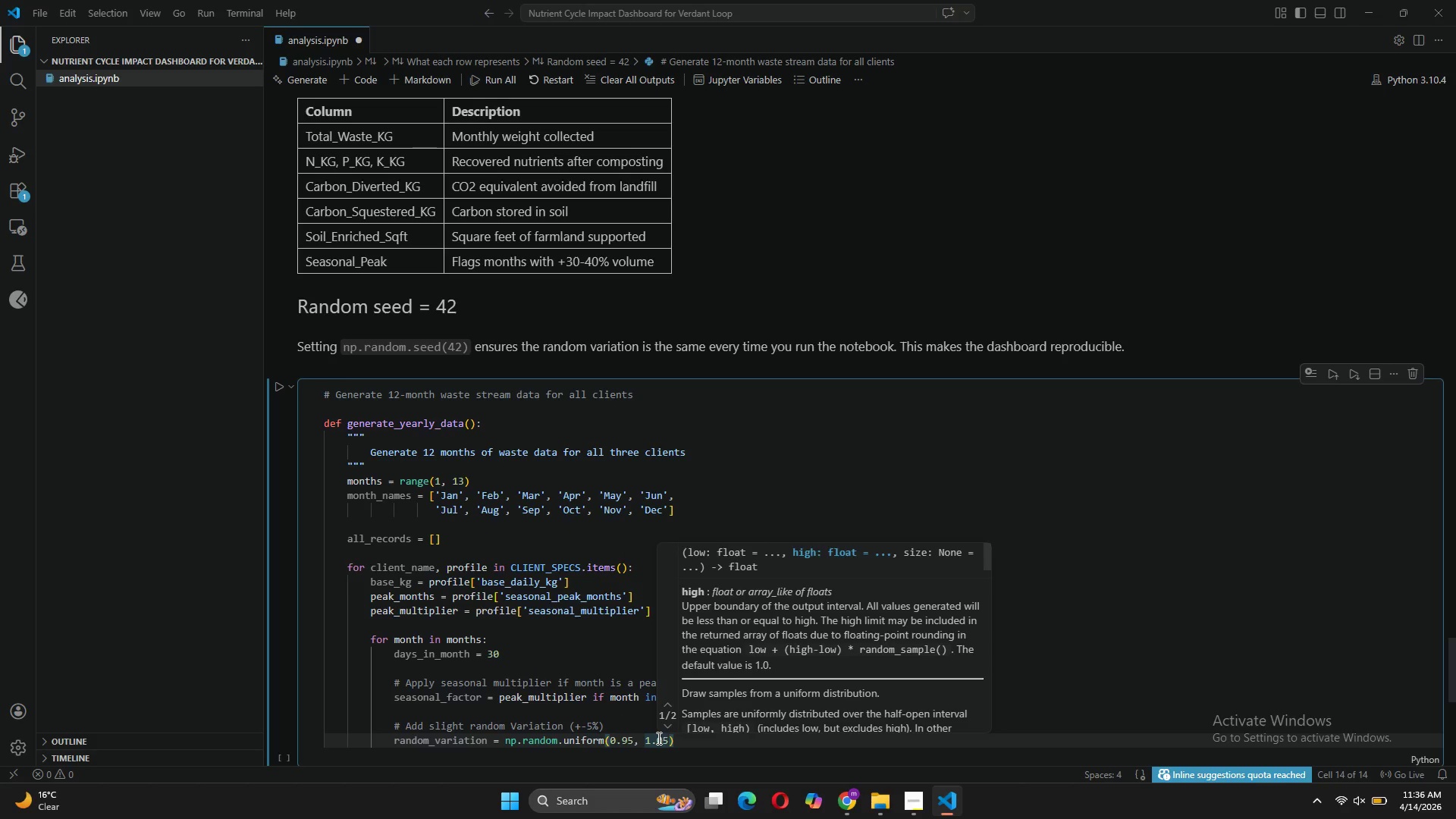 
key(ArrowRight)
 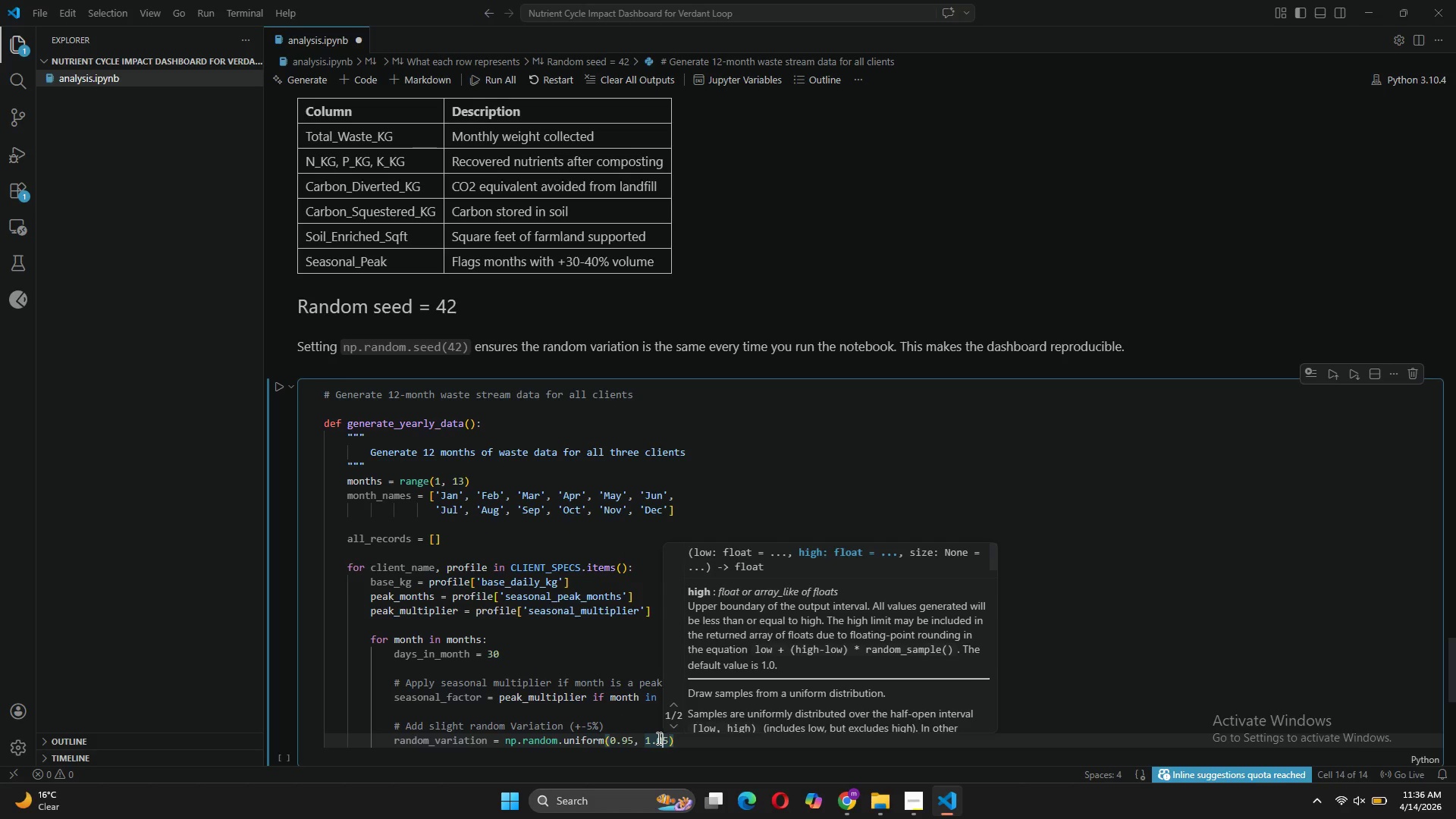 
key(ArrowRight)
 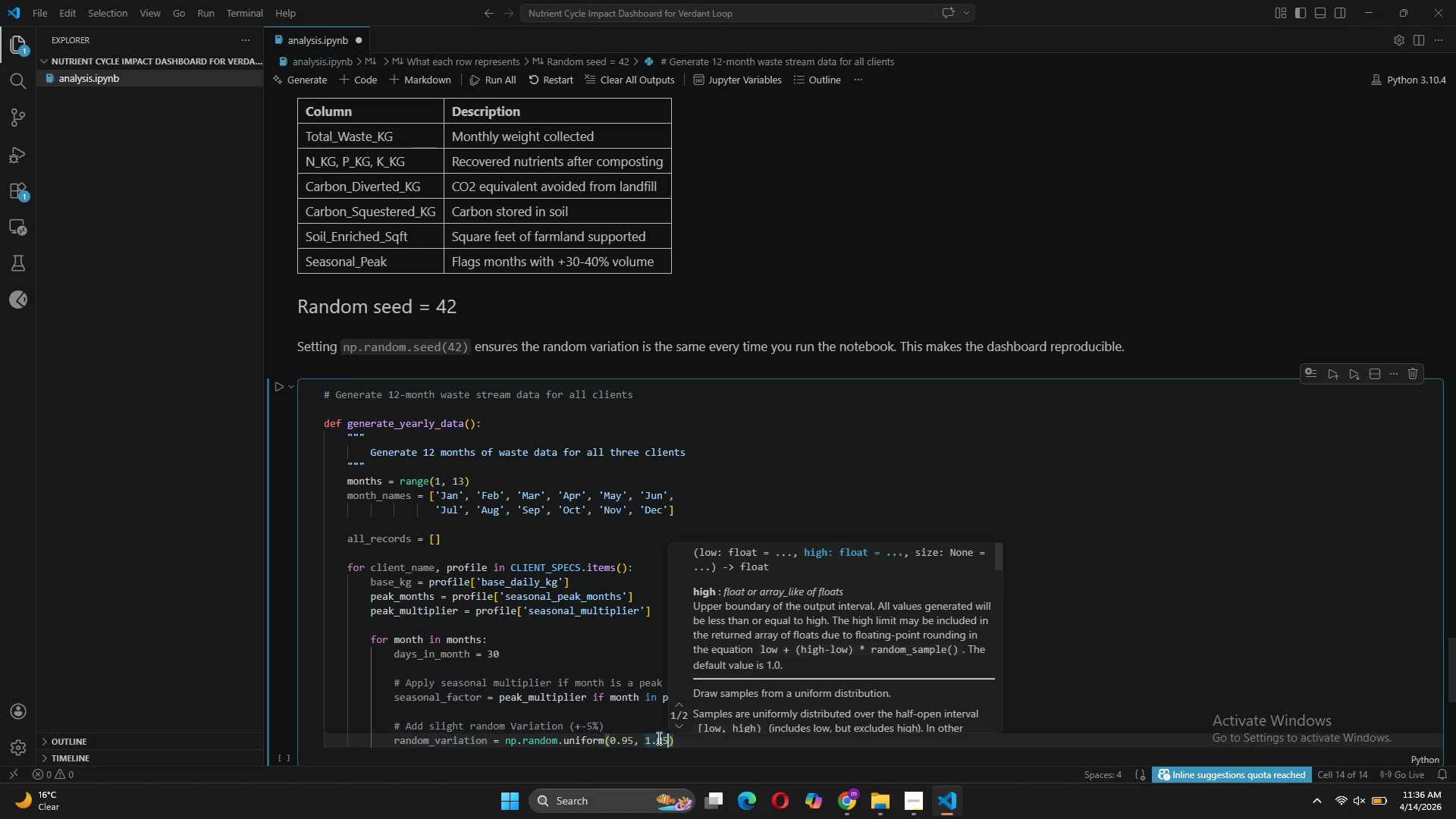 
key(ArrowRight)
 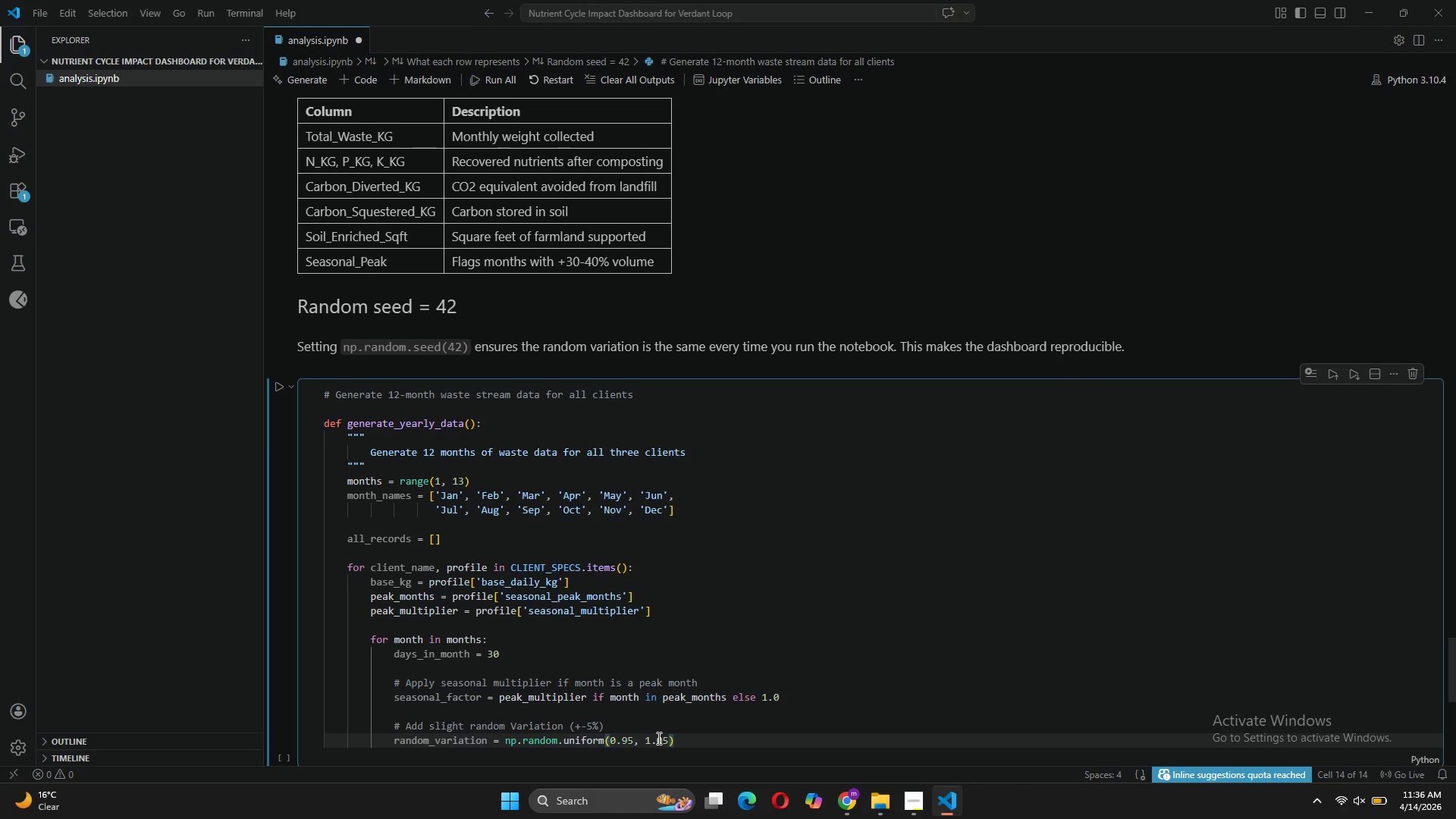 
key(Enter)
 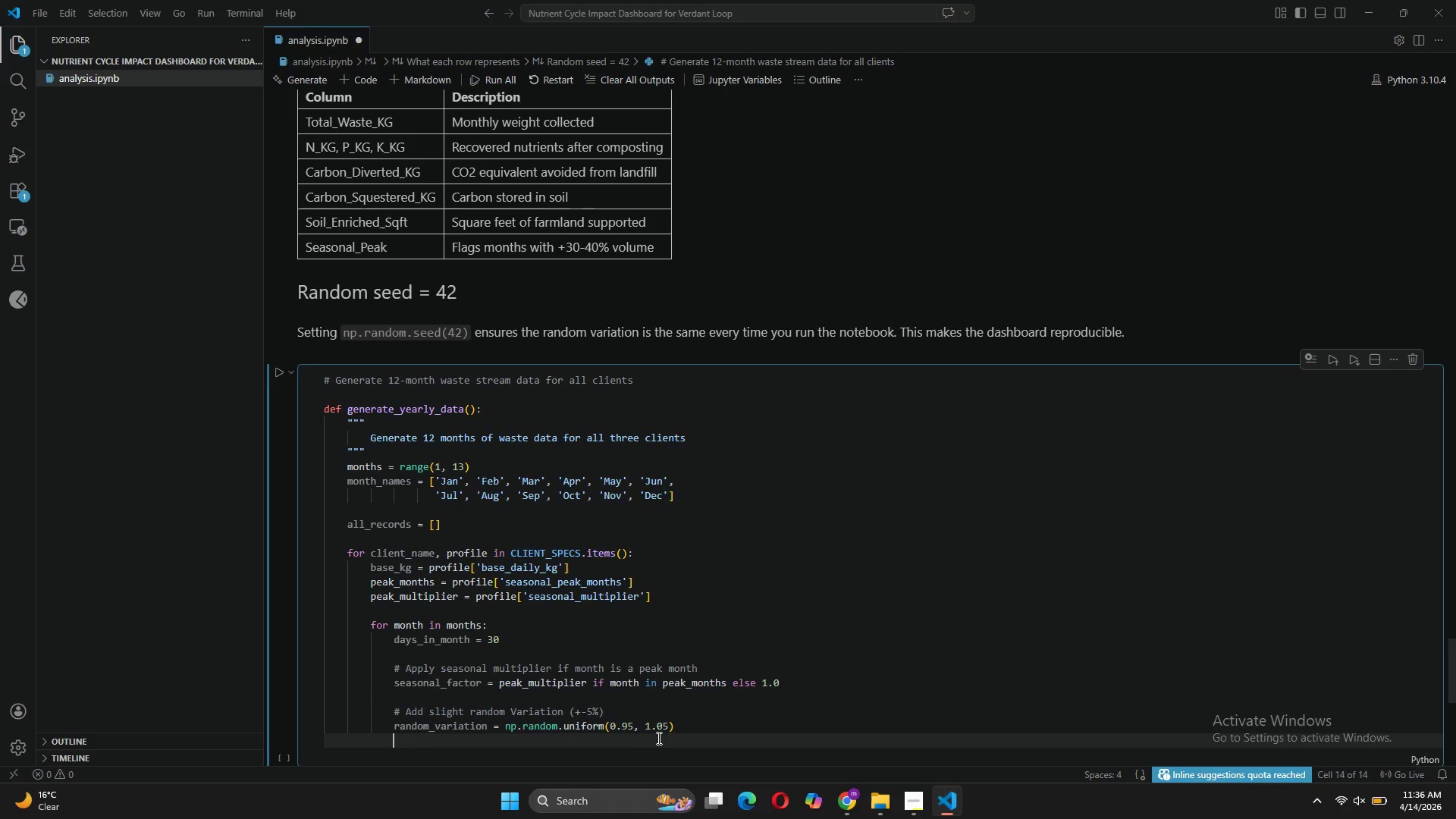 
key(Enter)
 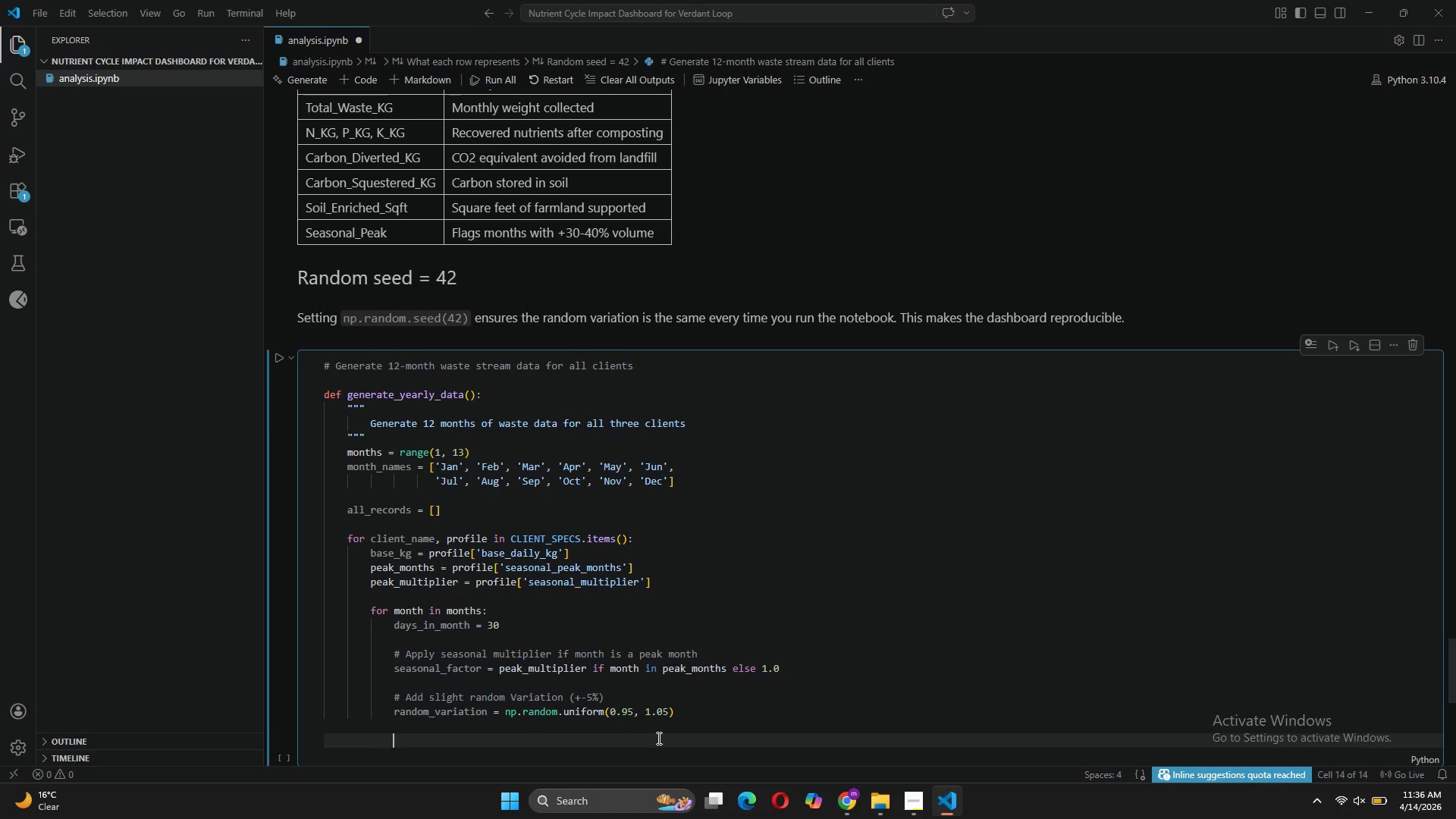 
type(# Calculate monthly total)
 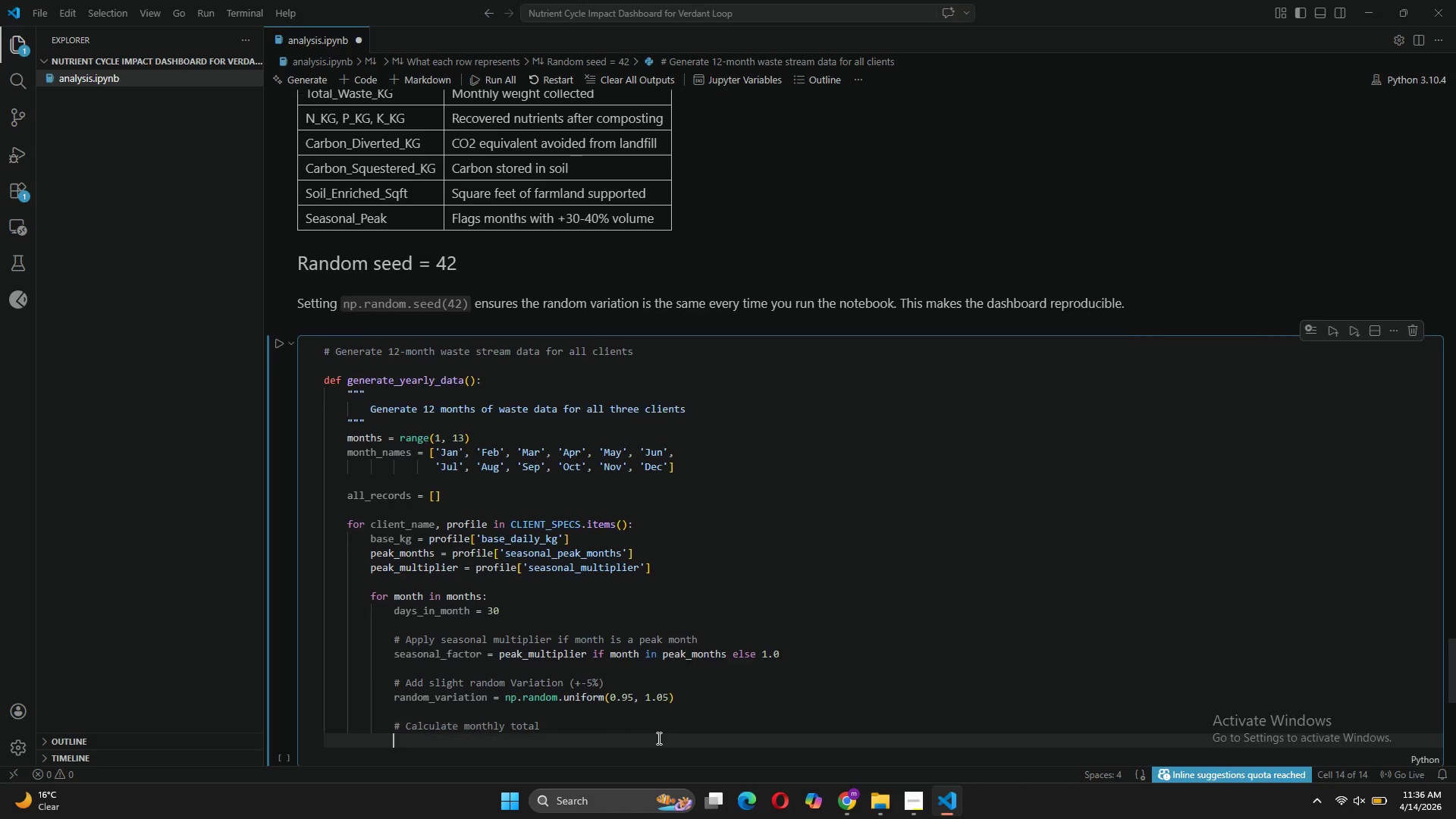 
key(Enter)
 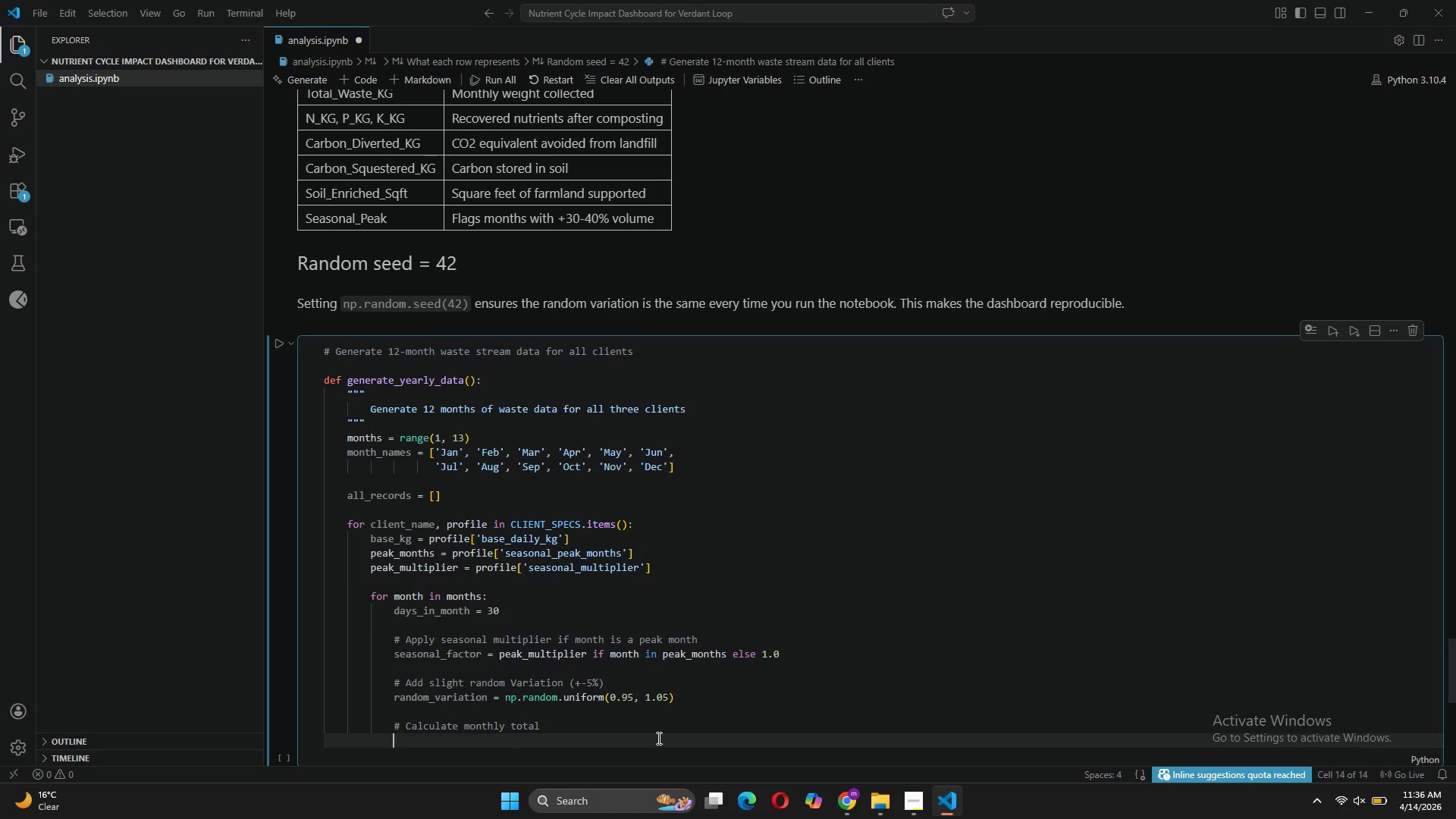 
type(monthly)
 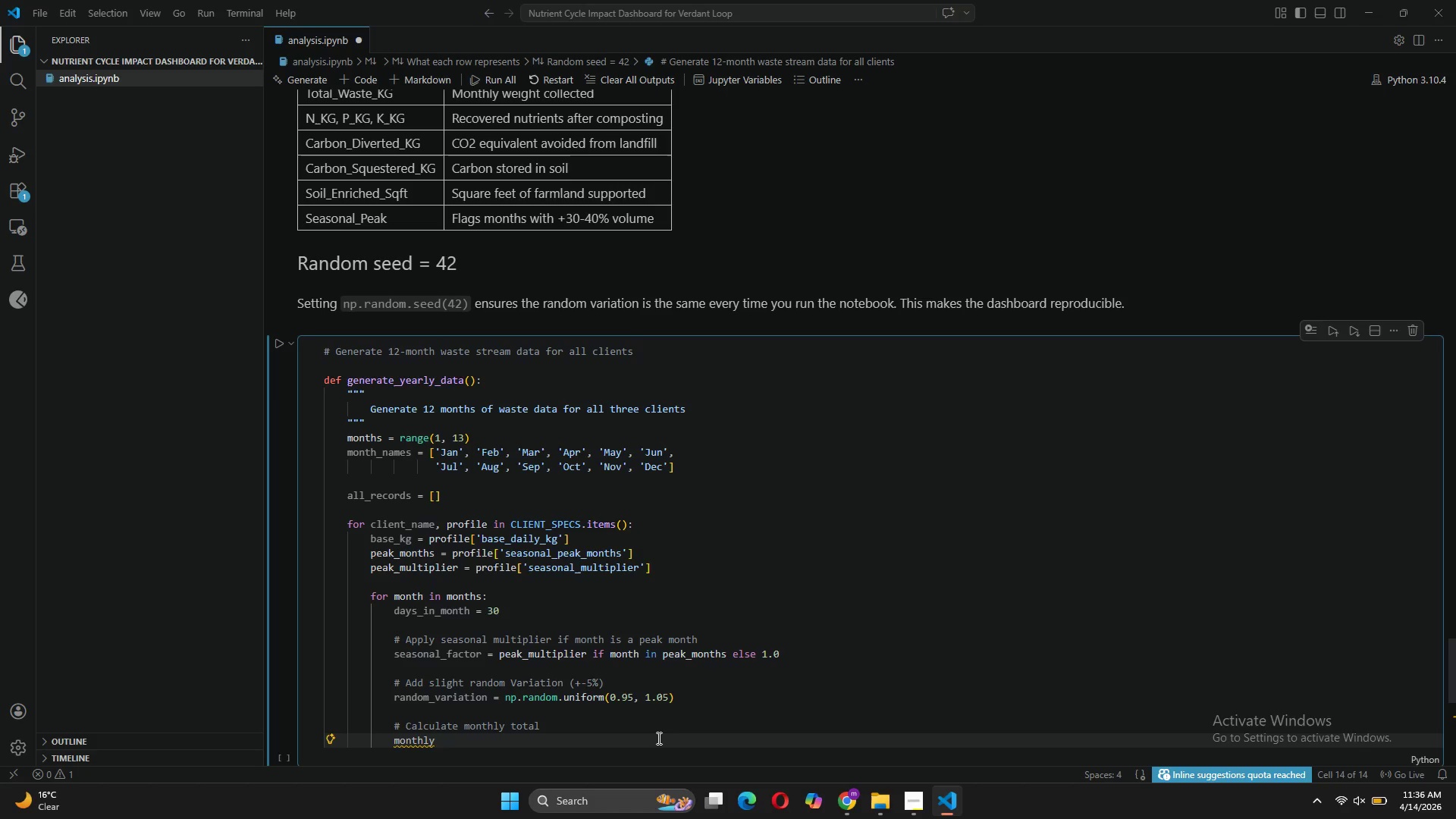 
wait(7.59)
 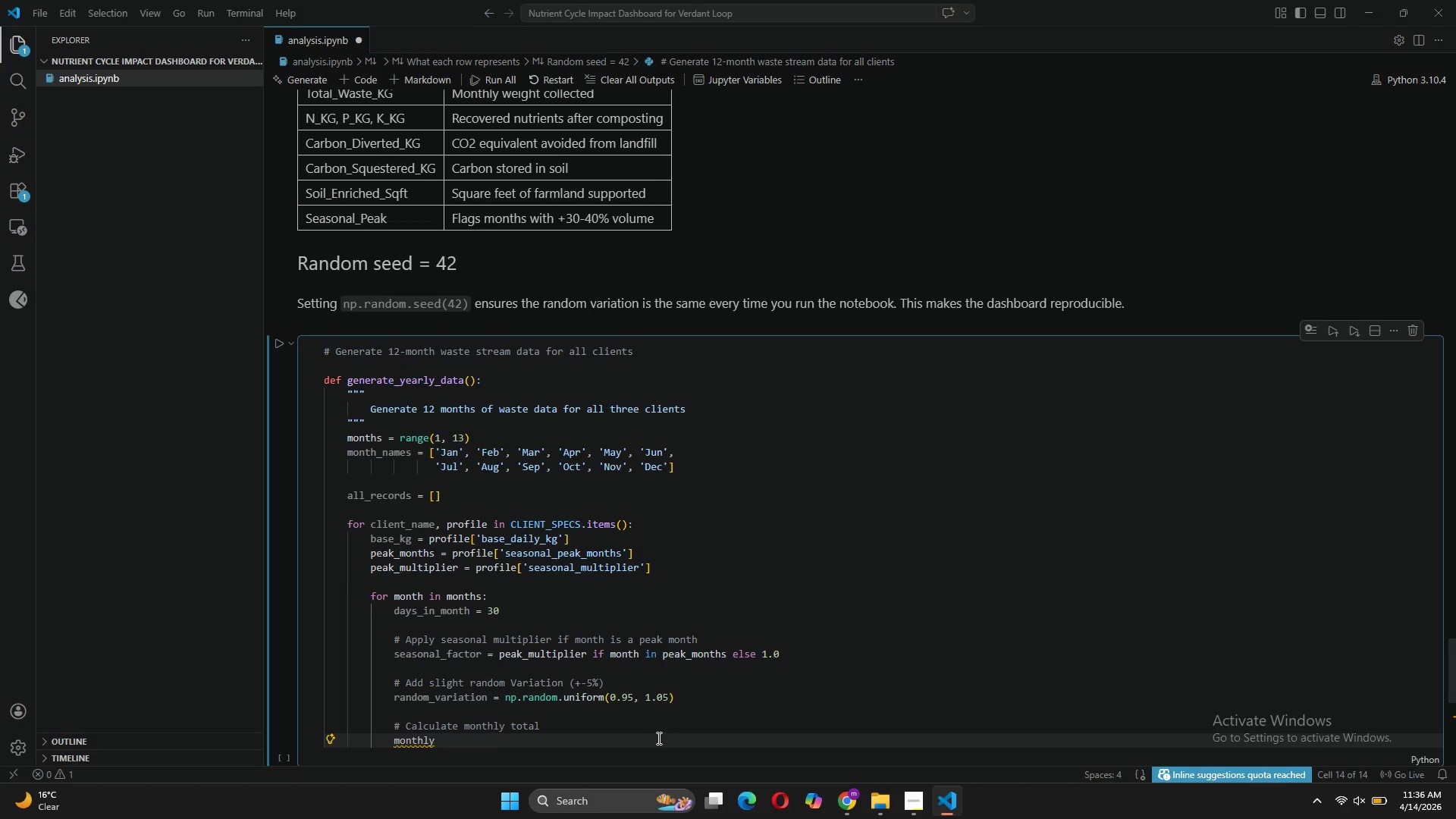 
key(Shift+Minus)
 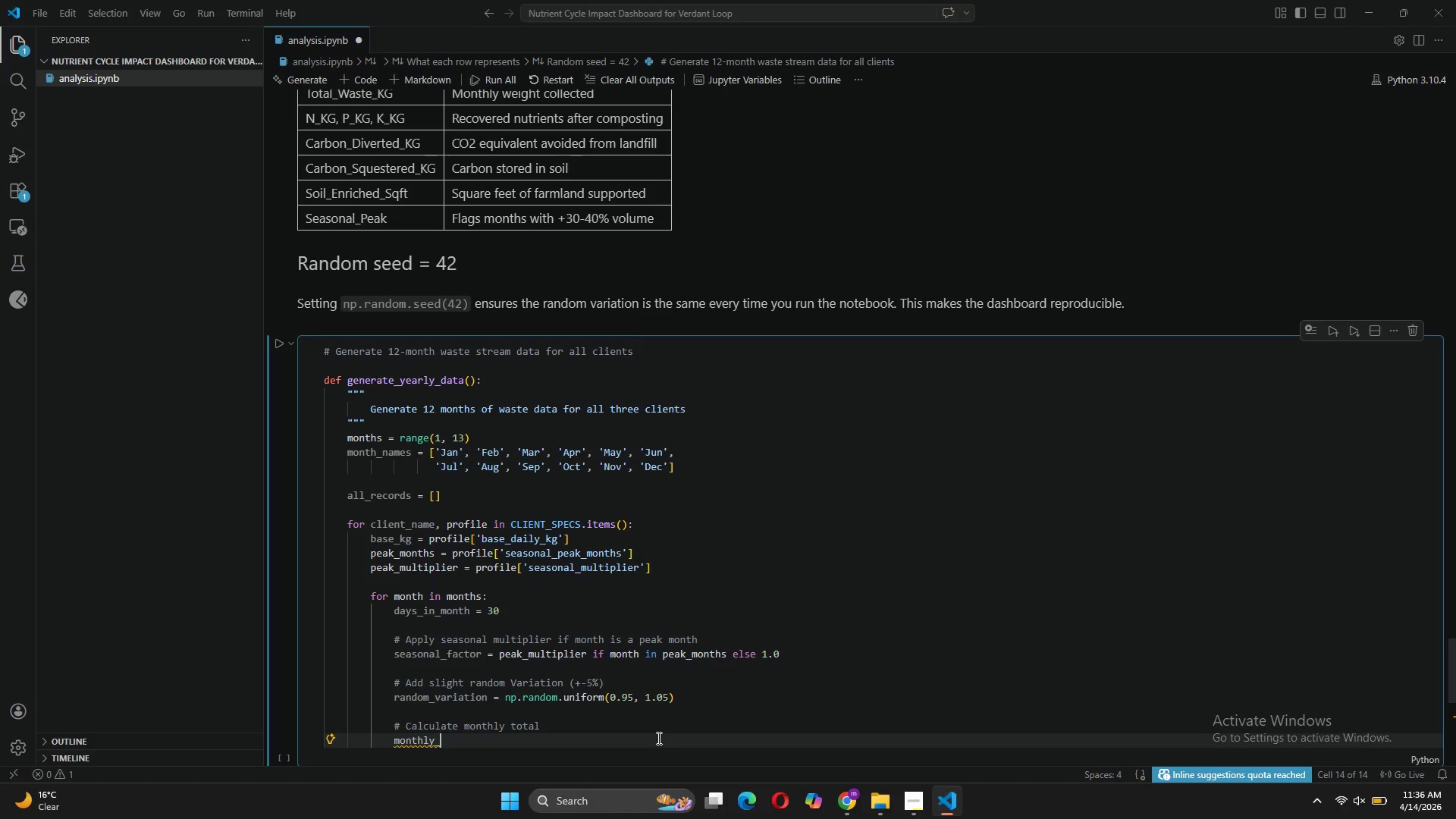 
type(kg)
 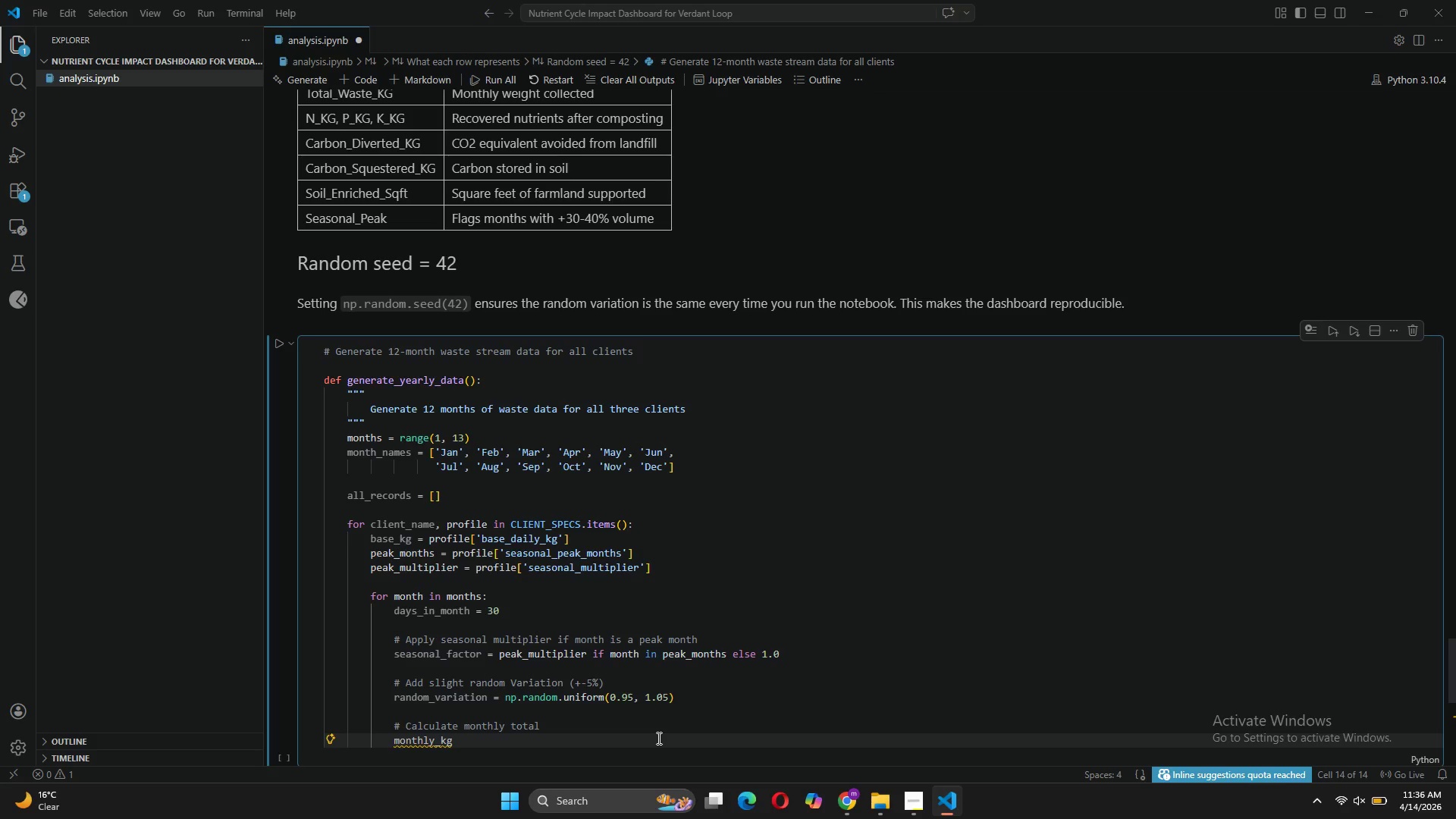 
type( = base_kg * days))
key(Backspace)
type(_in_mo)
key(Tab)
type( * sea)
key(Tab)
type( * random)
key(Tab)
 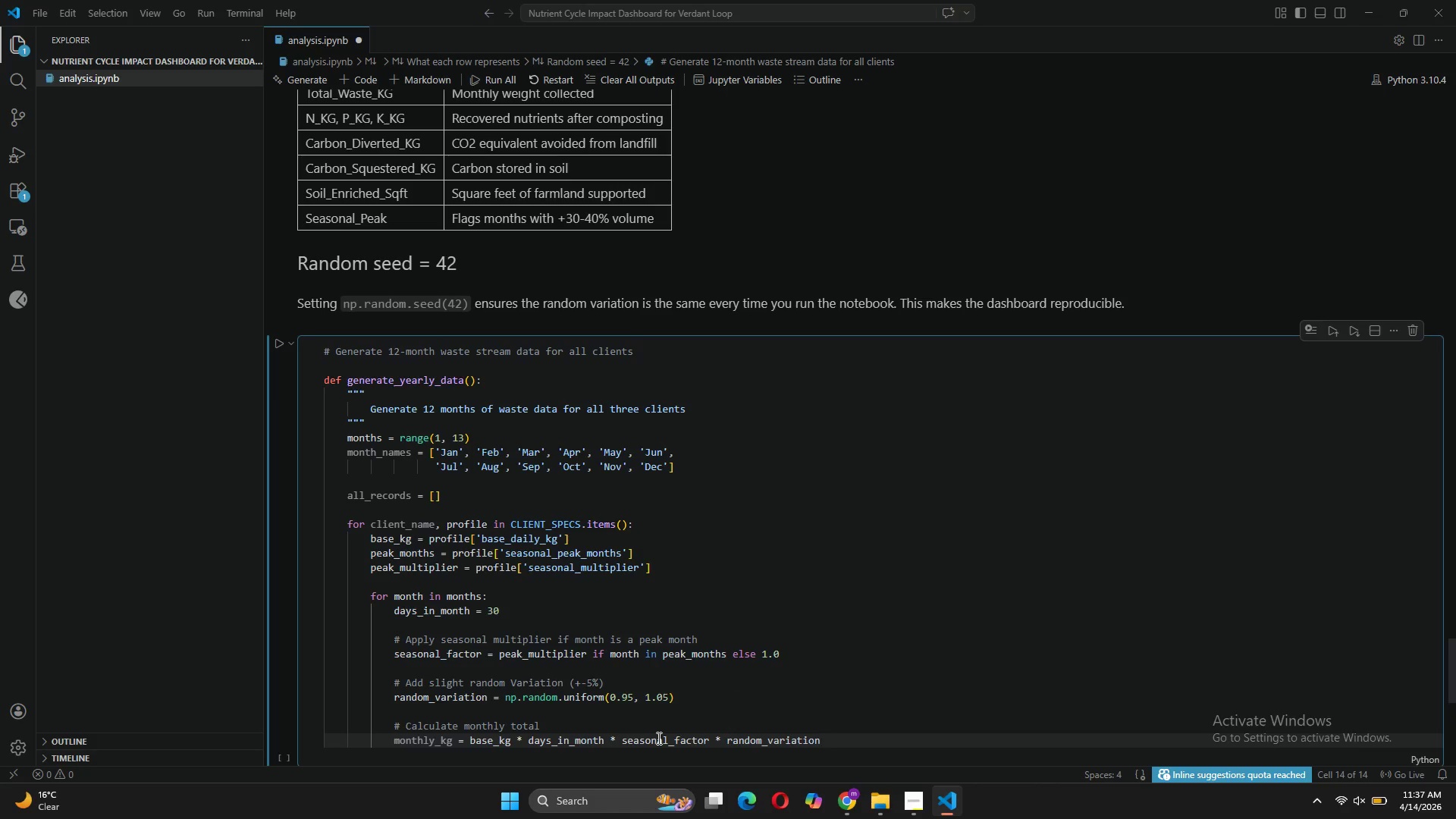 
key(Enter)
 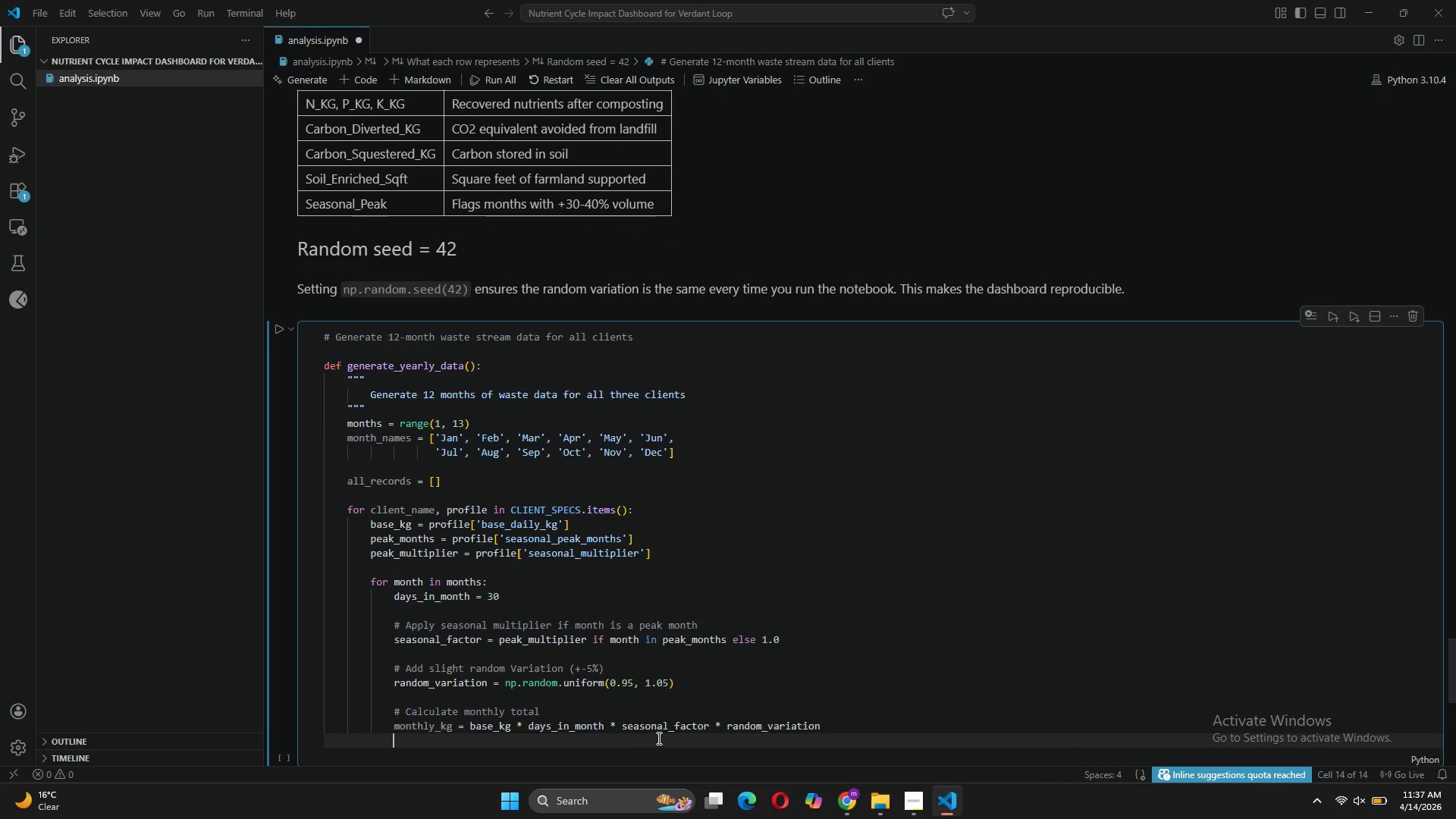 
key(Enter)
 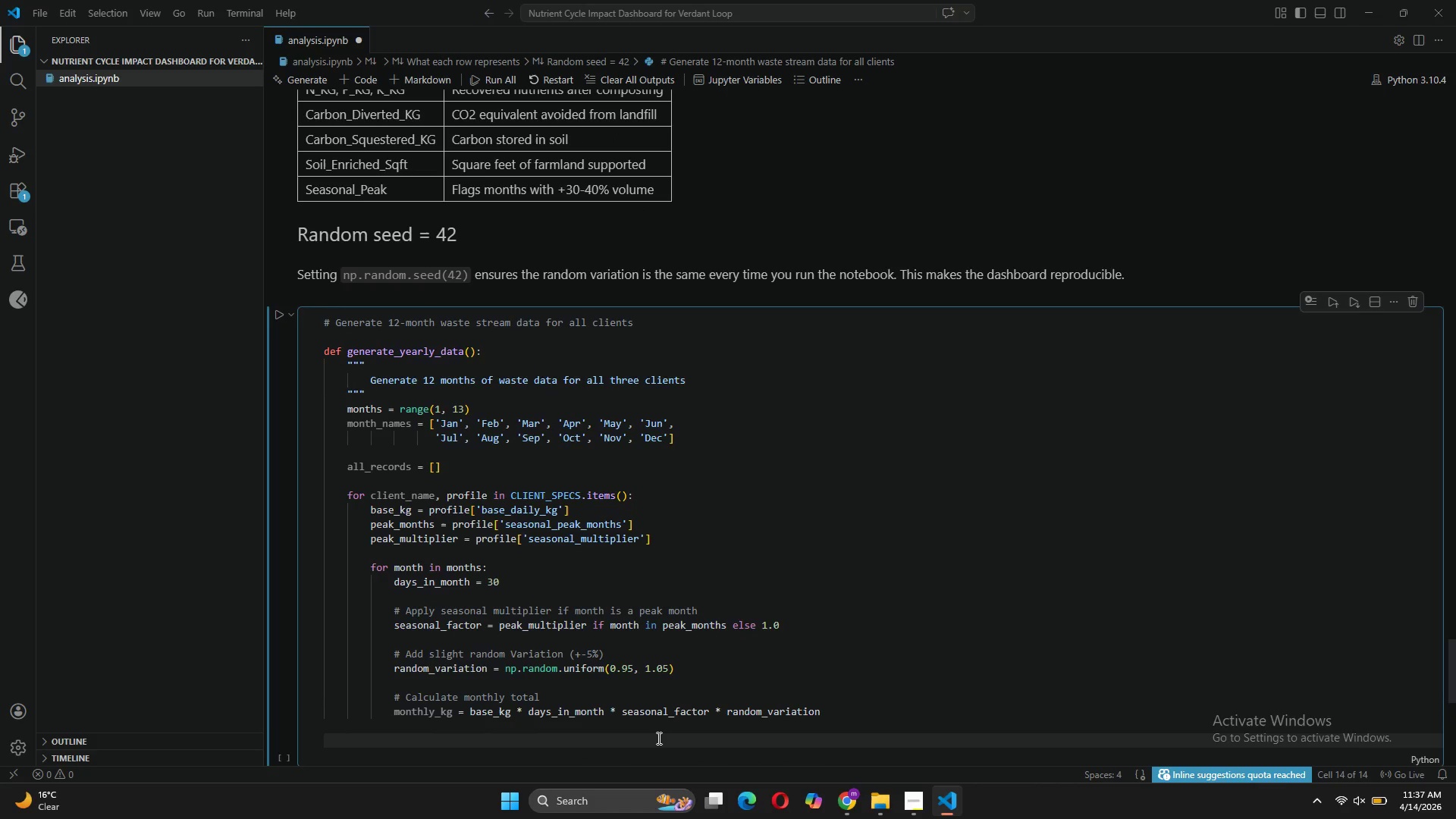 
key(Shift+3)
 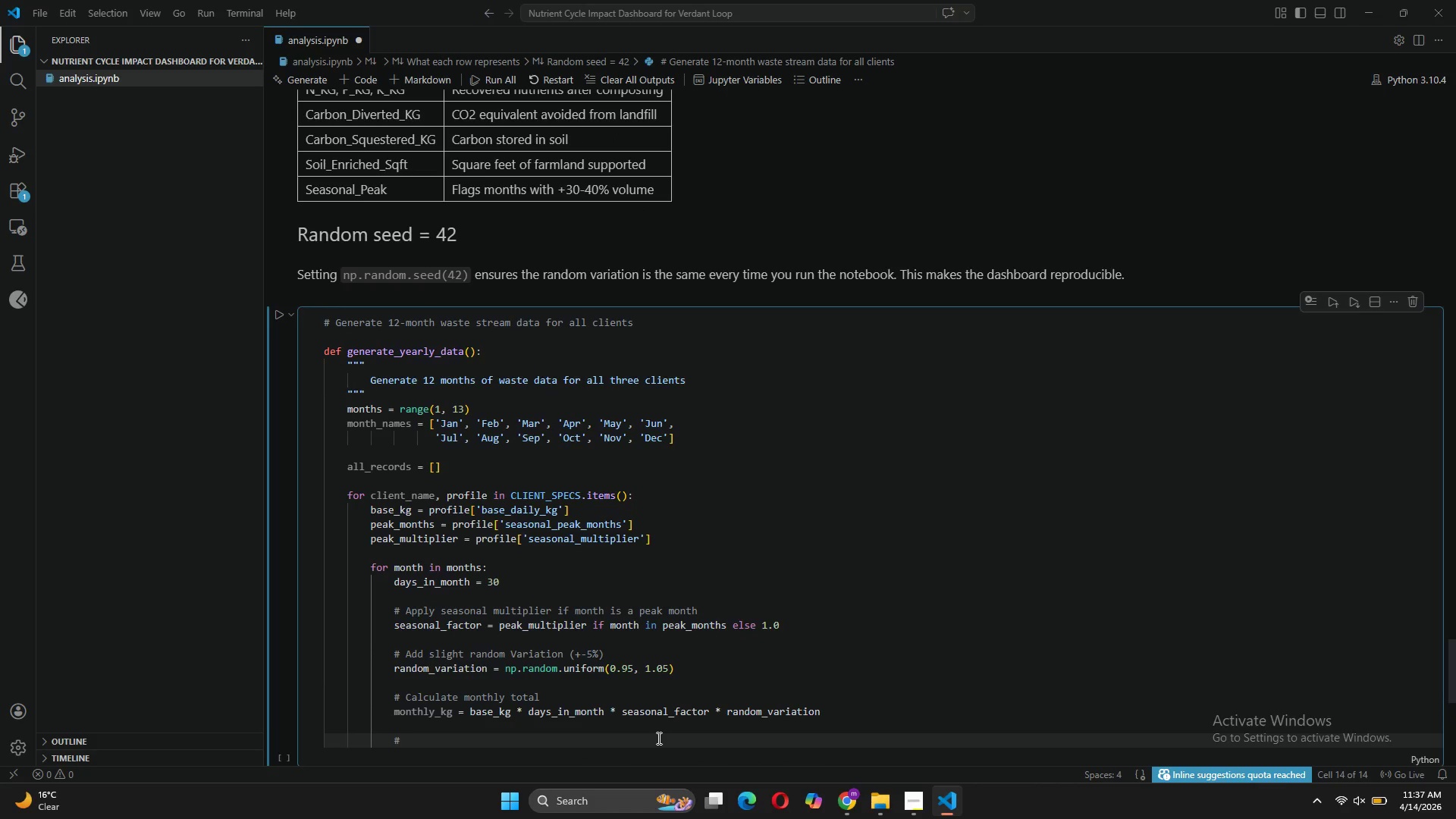 
key(Space)
 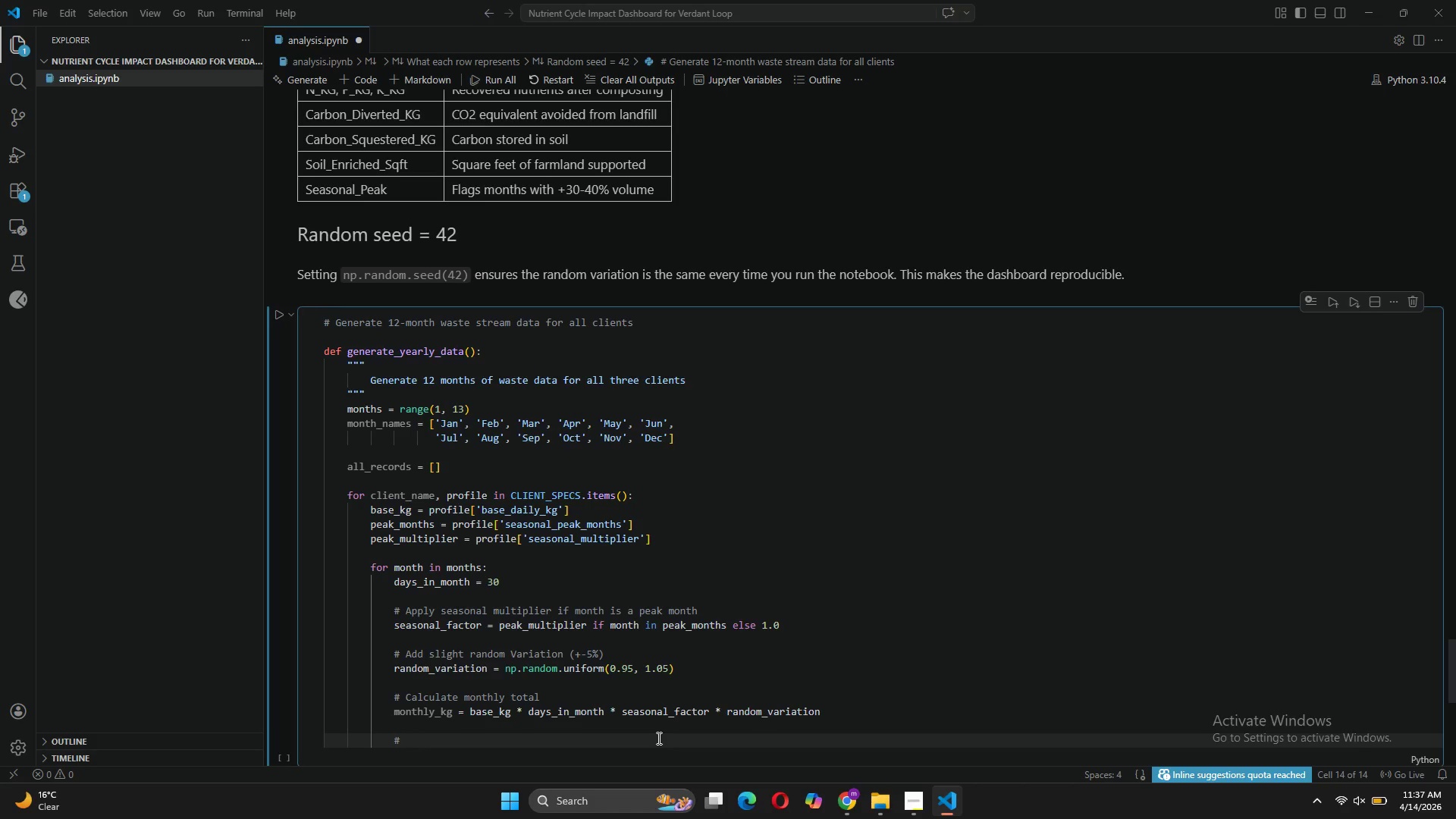 
type(np)
key(Backspace)
key(Backspace)
type(Calculate NPK recovery)
 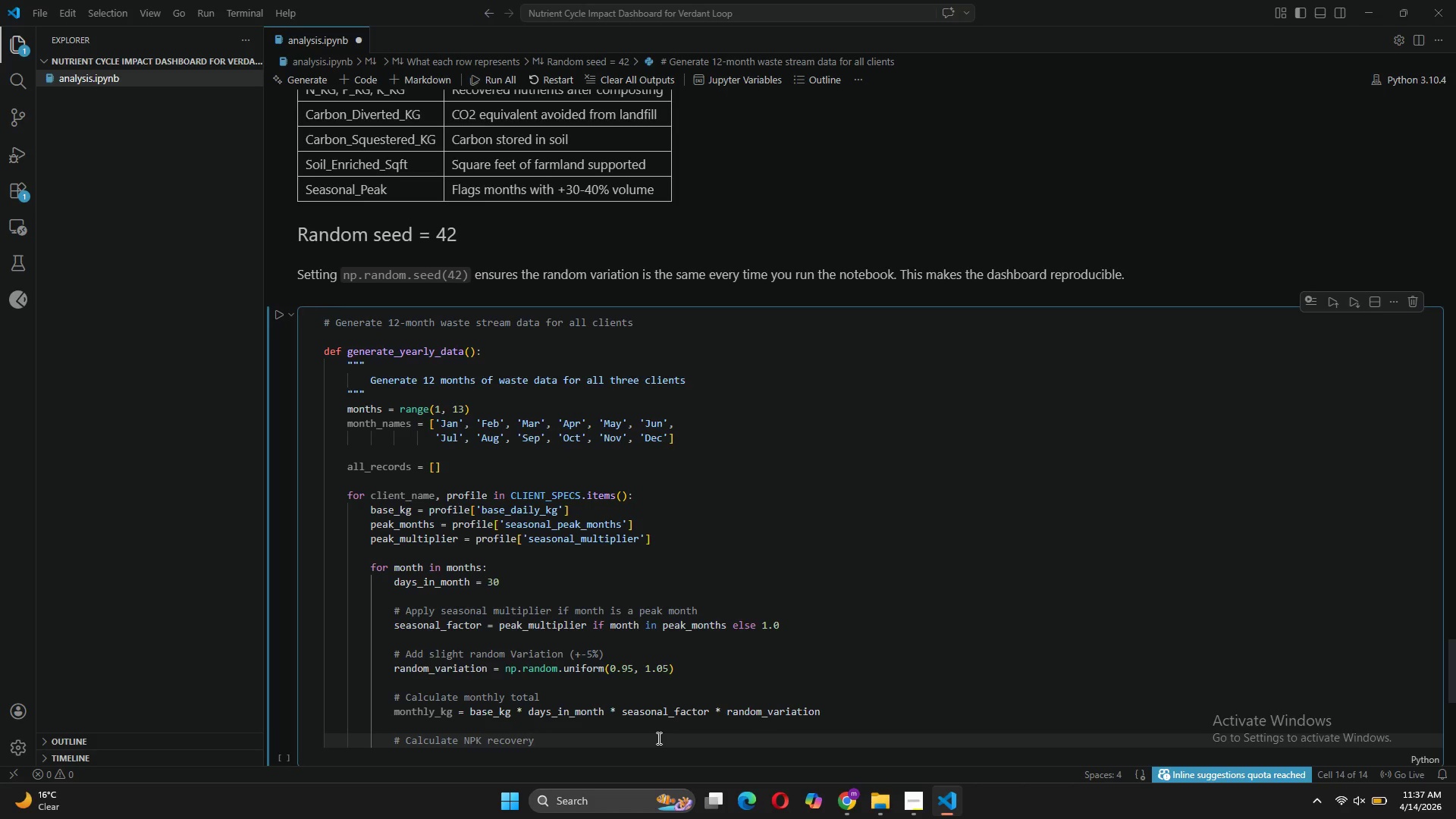 
key(Enter)
 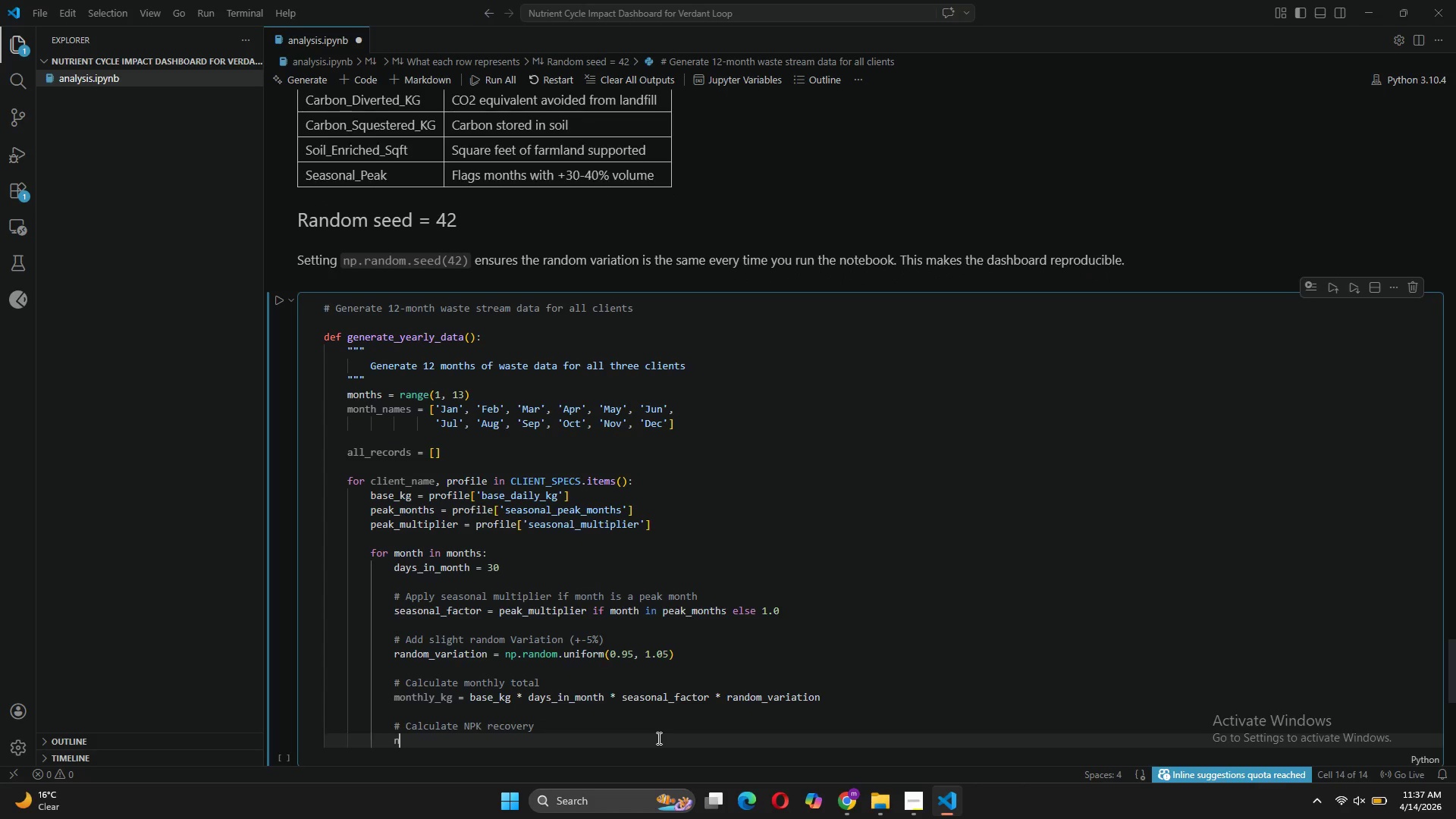 
type(npk = calculate)
key(Tab)
type((profile, moth)
key(Backspace)
key(Backspace)
type(nthly_kg)
 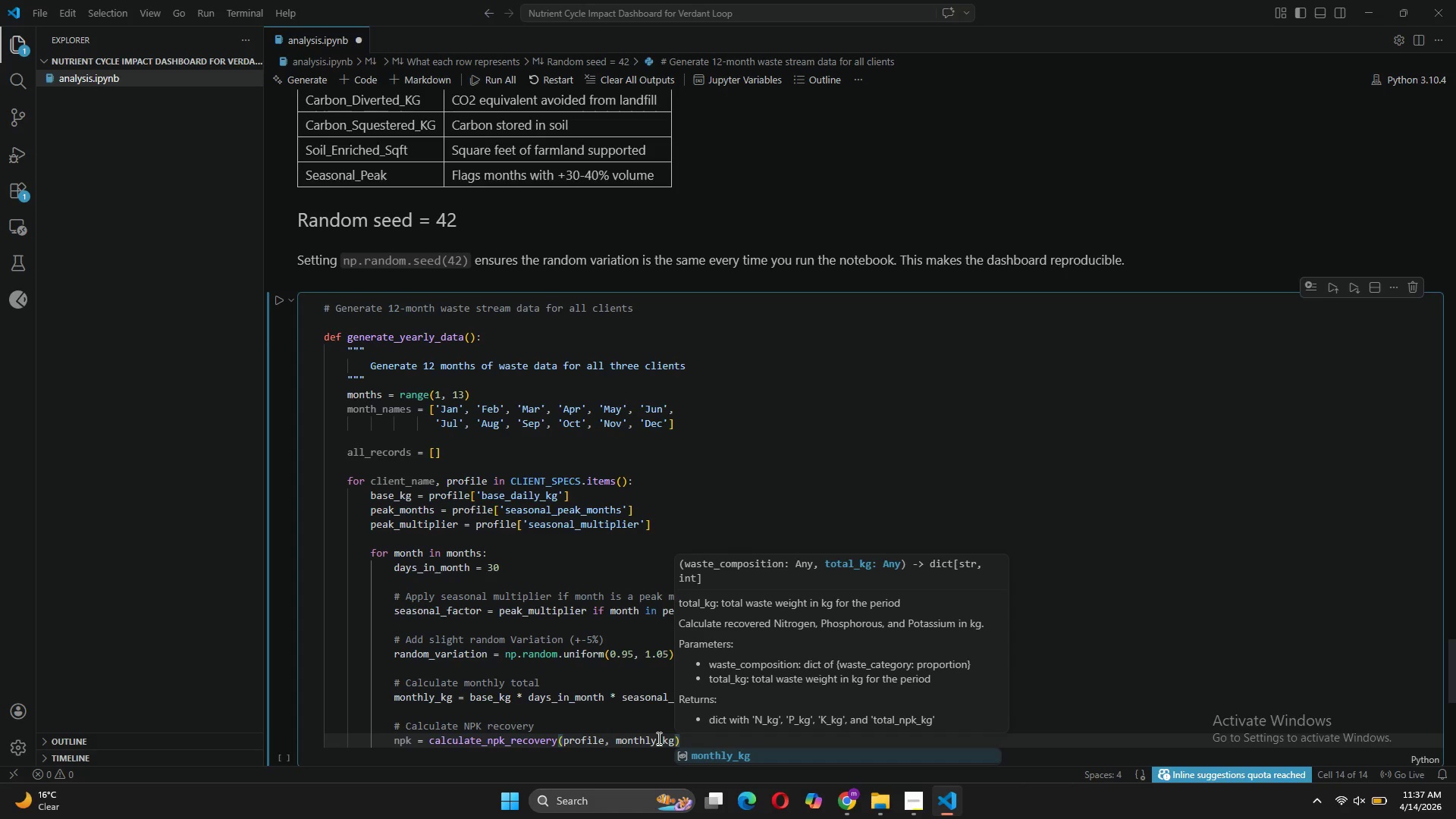 
wait(7.5)
 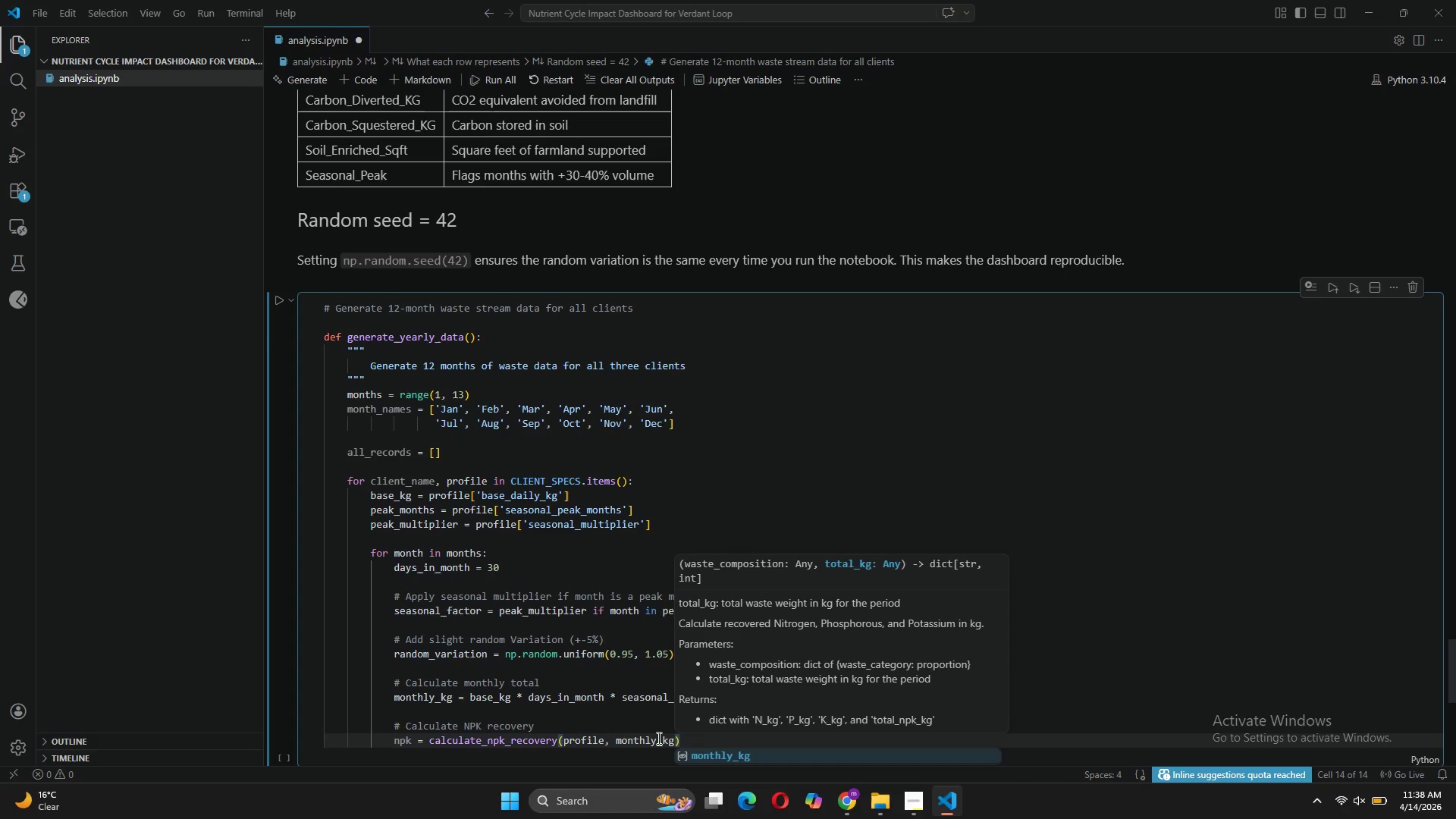 
key(ArrowRight)
 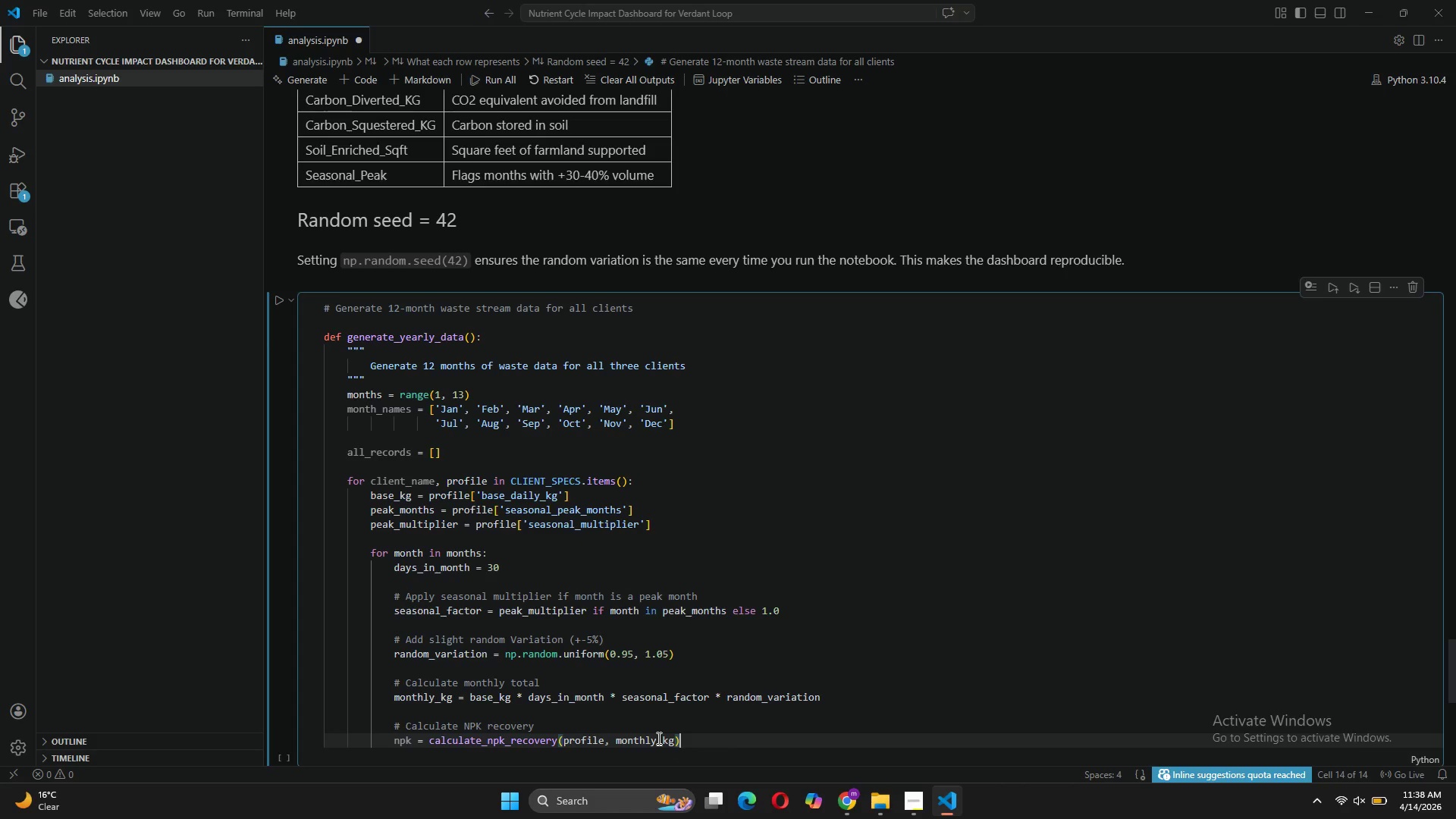 
key(Enter)
 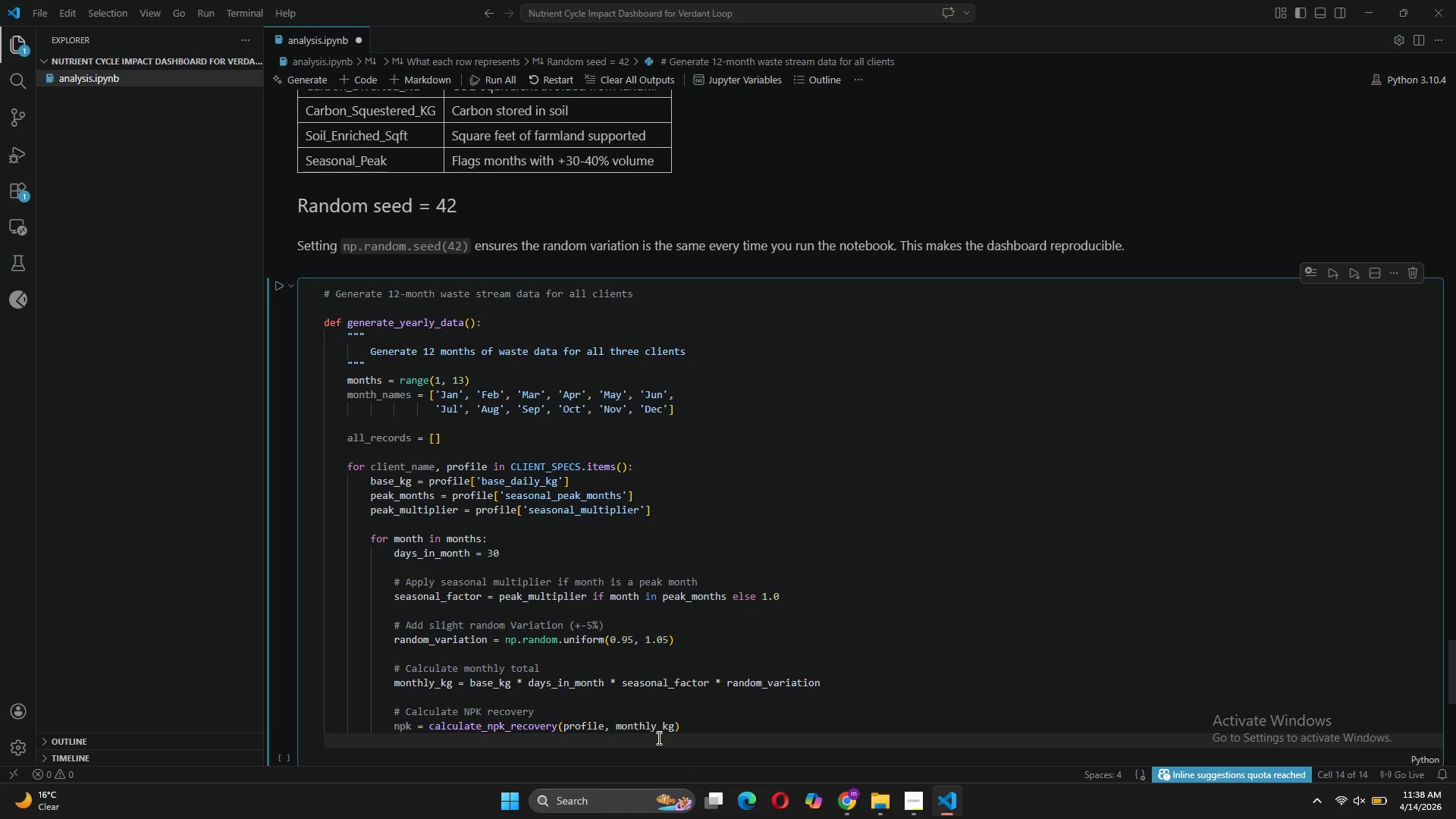 
key(Enter)
 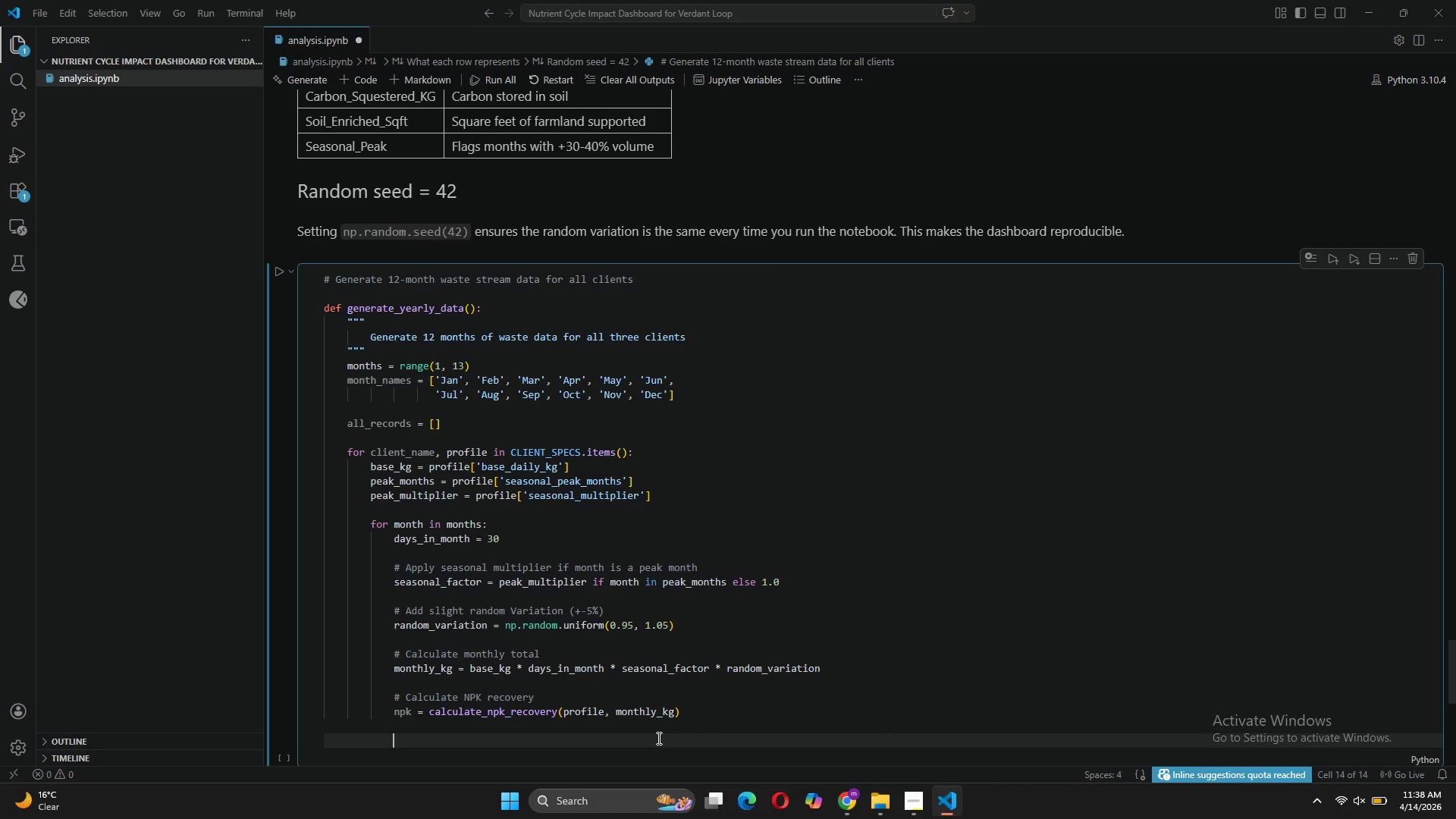 
type(# Cl)
key(Backspace)
type(alculate NPK RE)
key(Backspace)
key(Backspace)
type(reoc)
key(Backspace)
key(Backspace)
type(covery)
 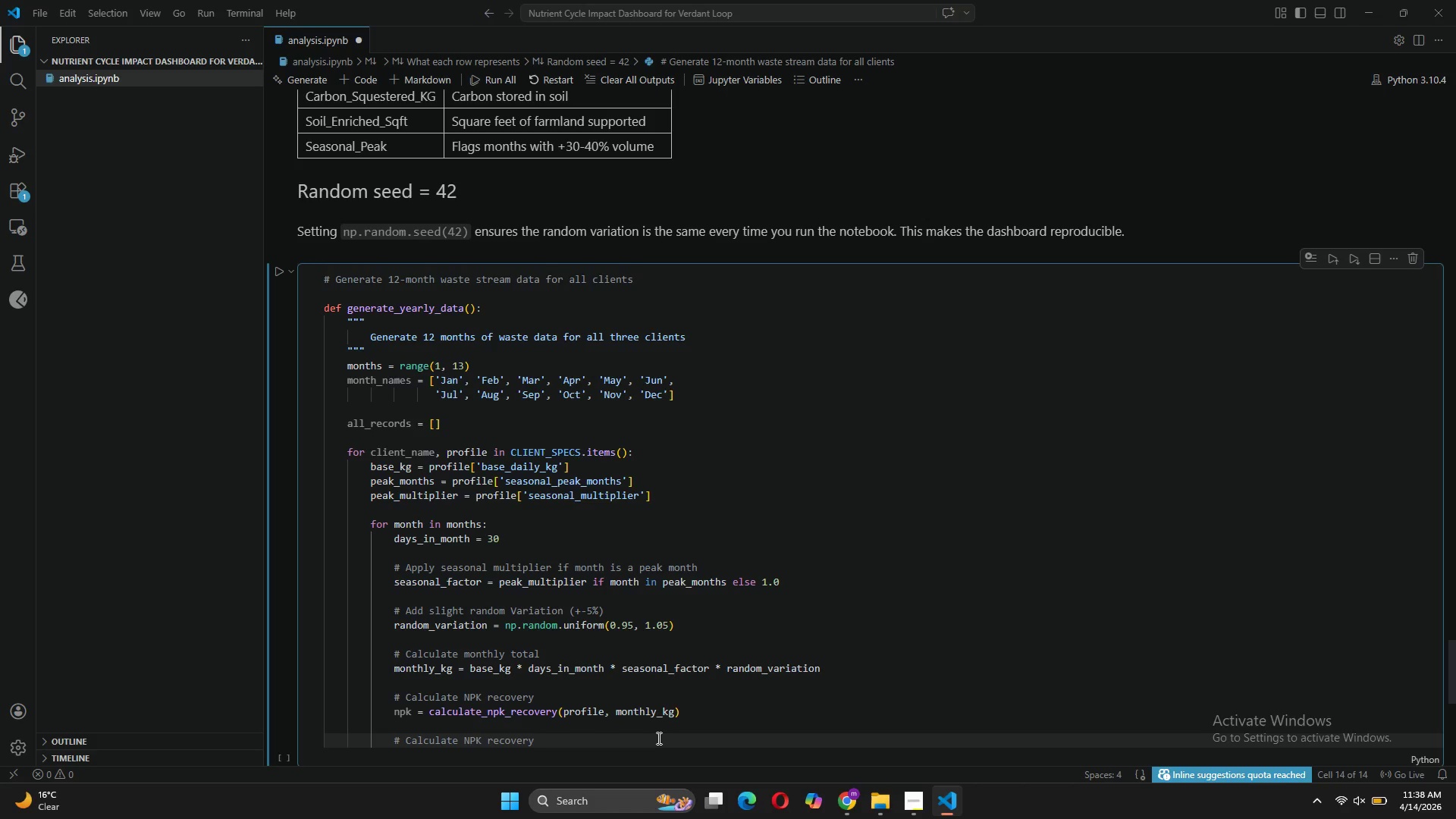 
key(Enter)
 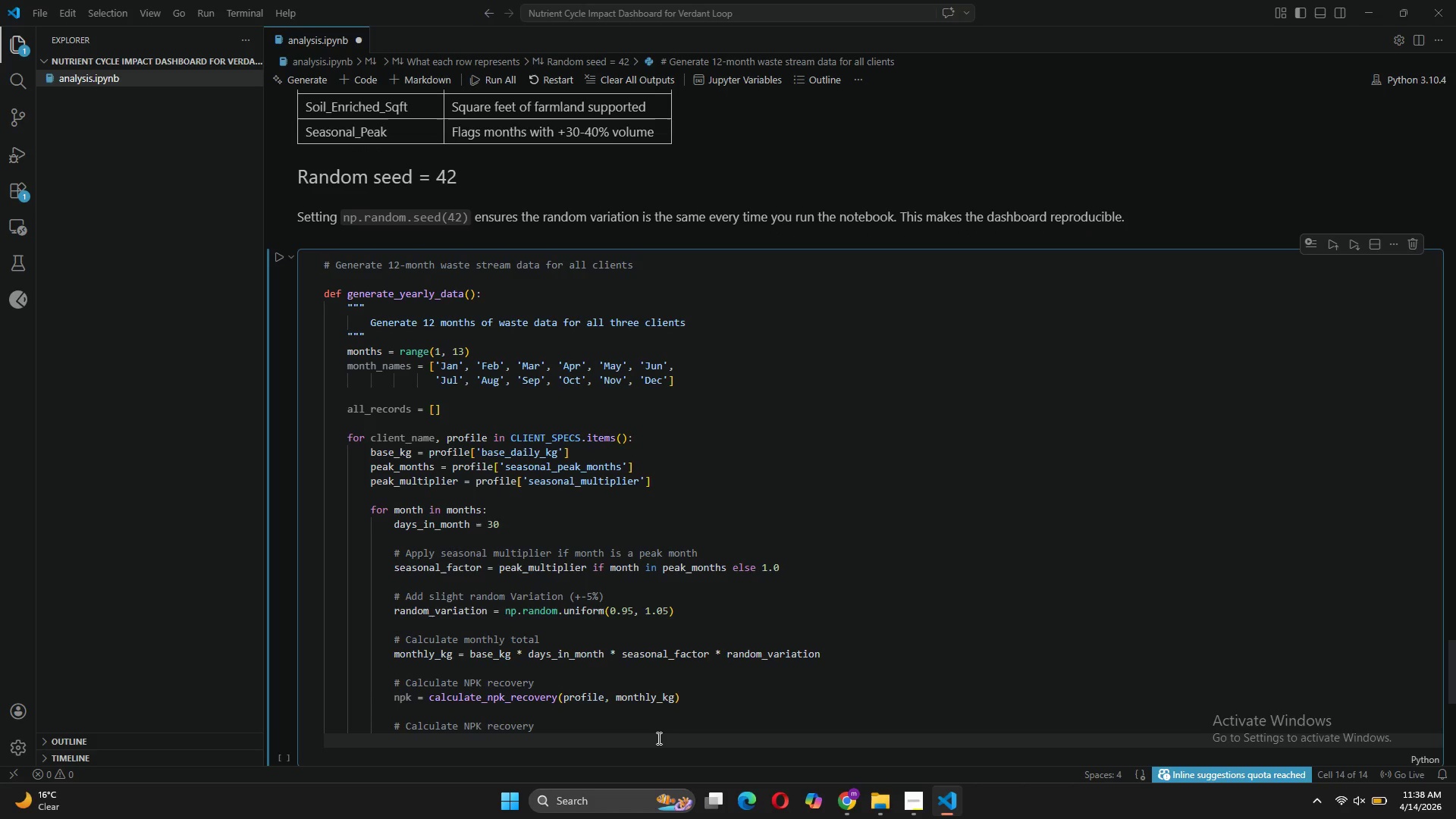 
type(np)
key(Backspace)
key(Backspace)
 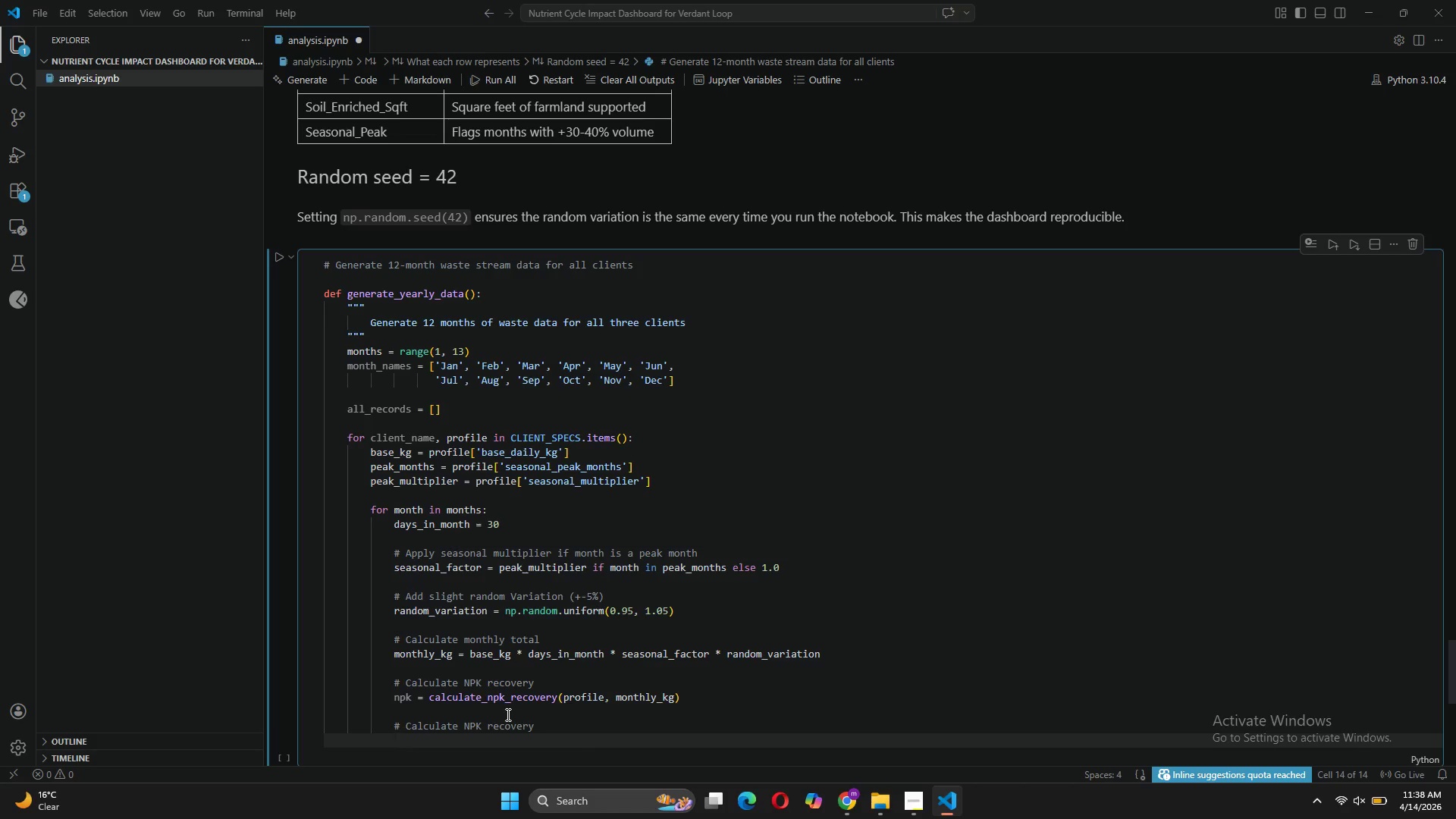 
left_click_drag(start_coordinate=[537, 719], to_coordinate=[463, 724])
 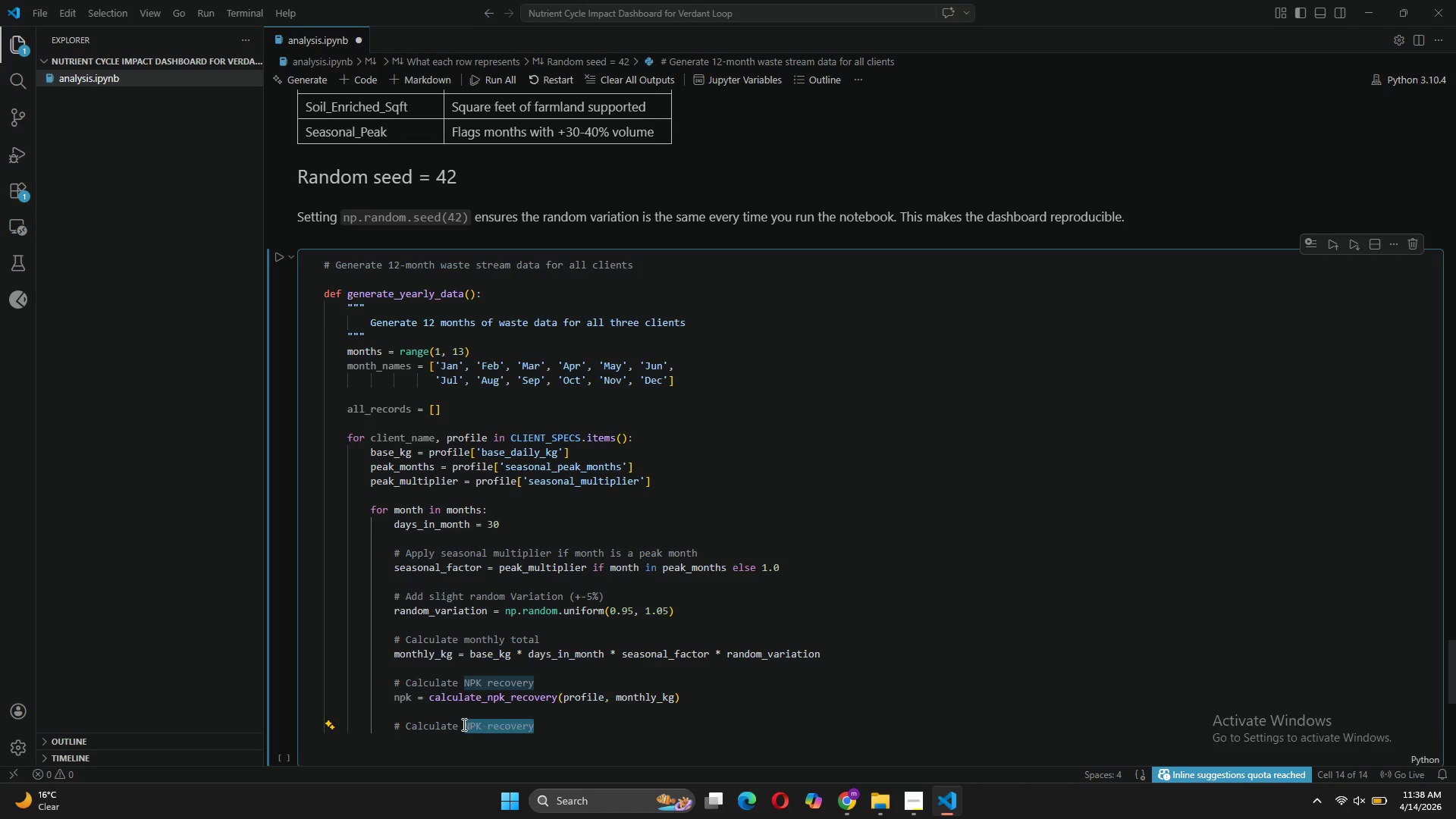 
type(carbon metrics)
 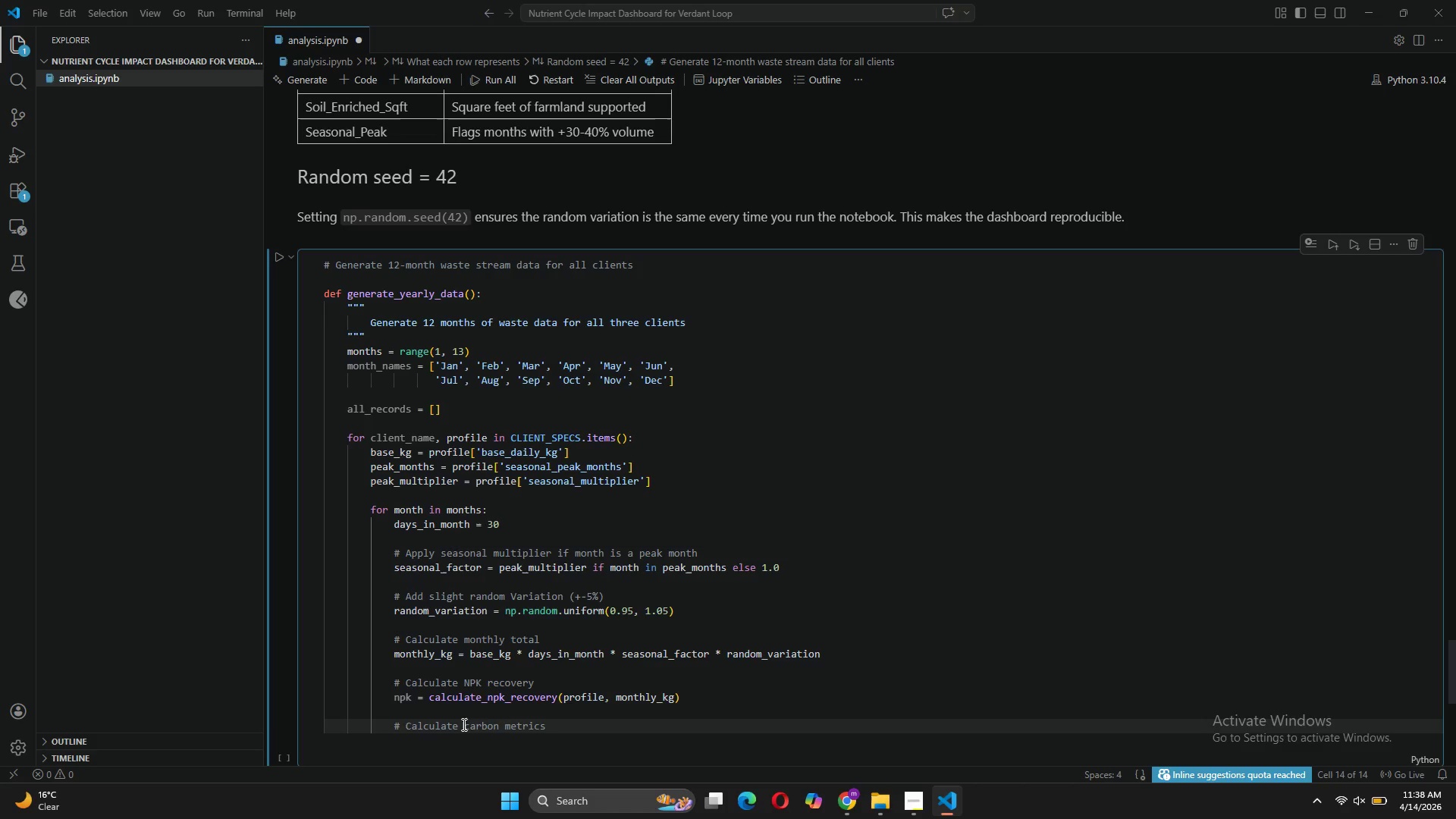 
key(Enter)
 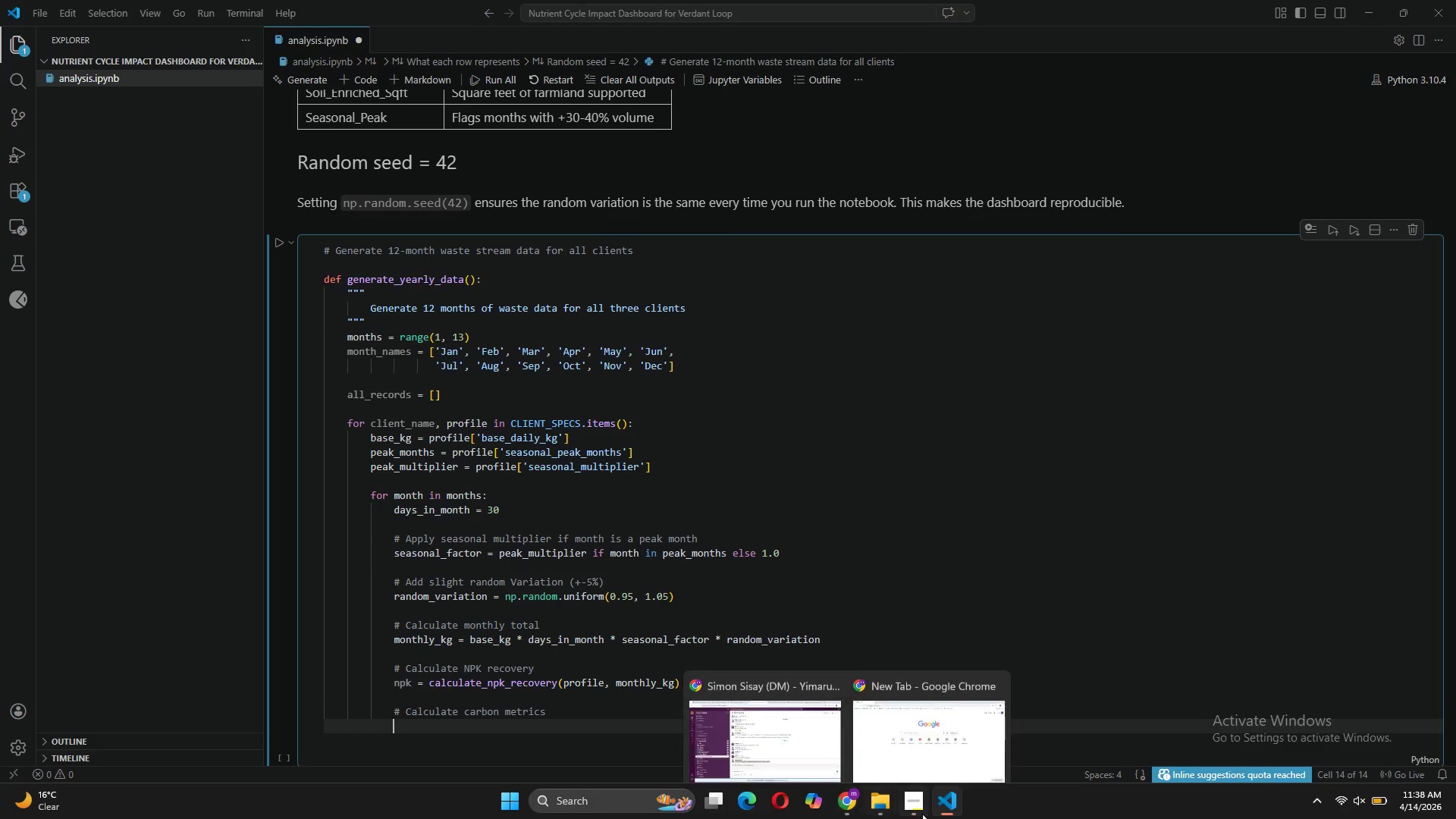 
left_click([894, 724])